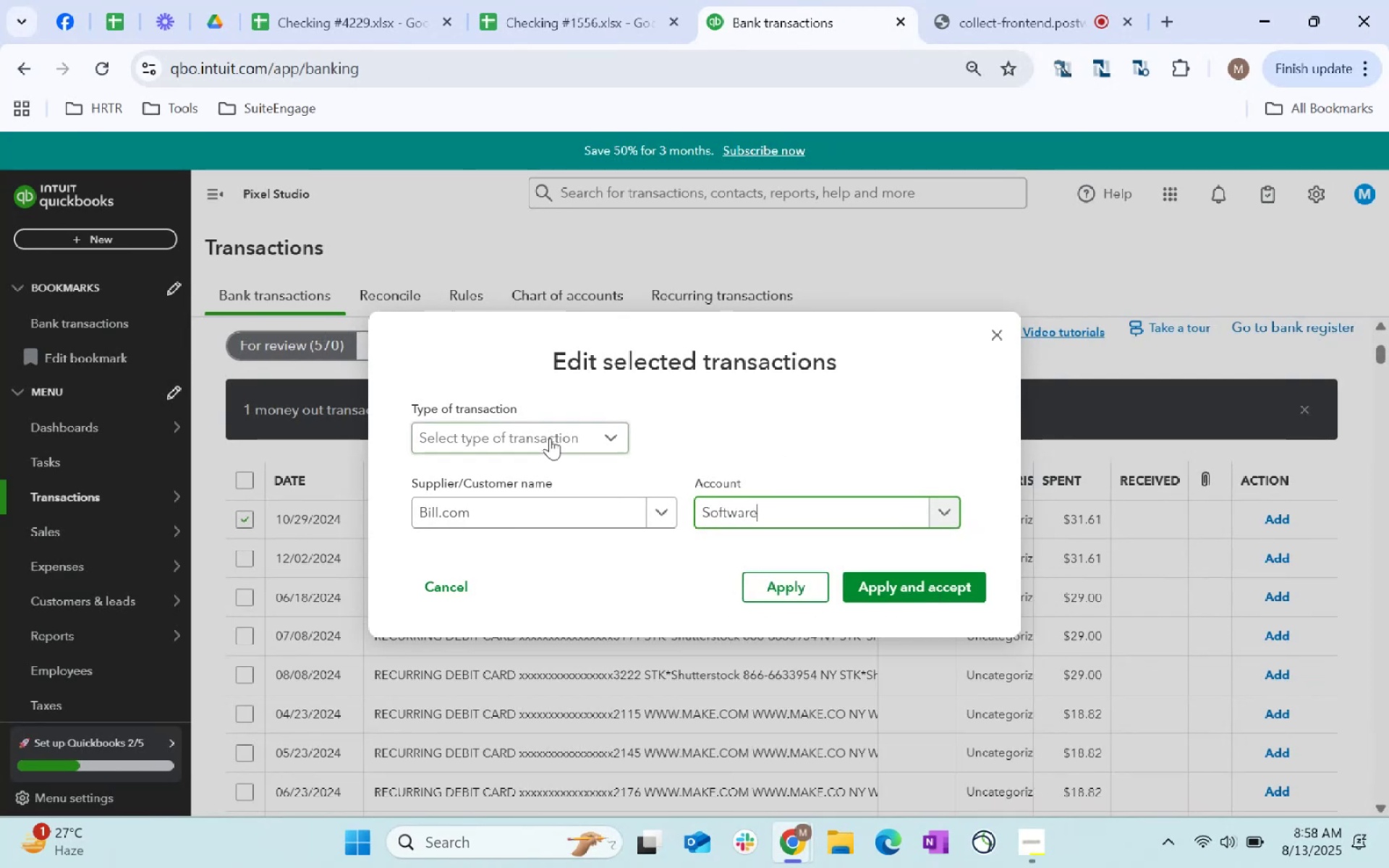 
hold_key(key=ControlLeft, duration=0.43)
 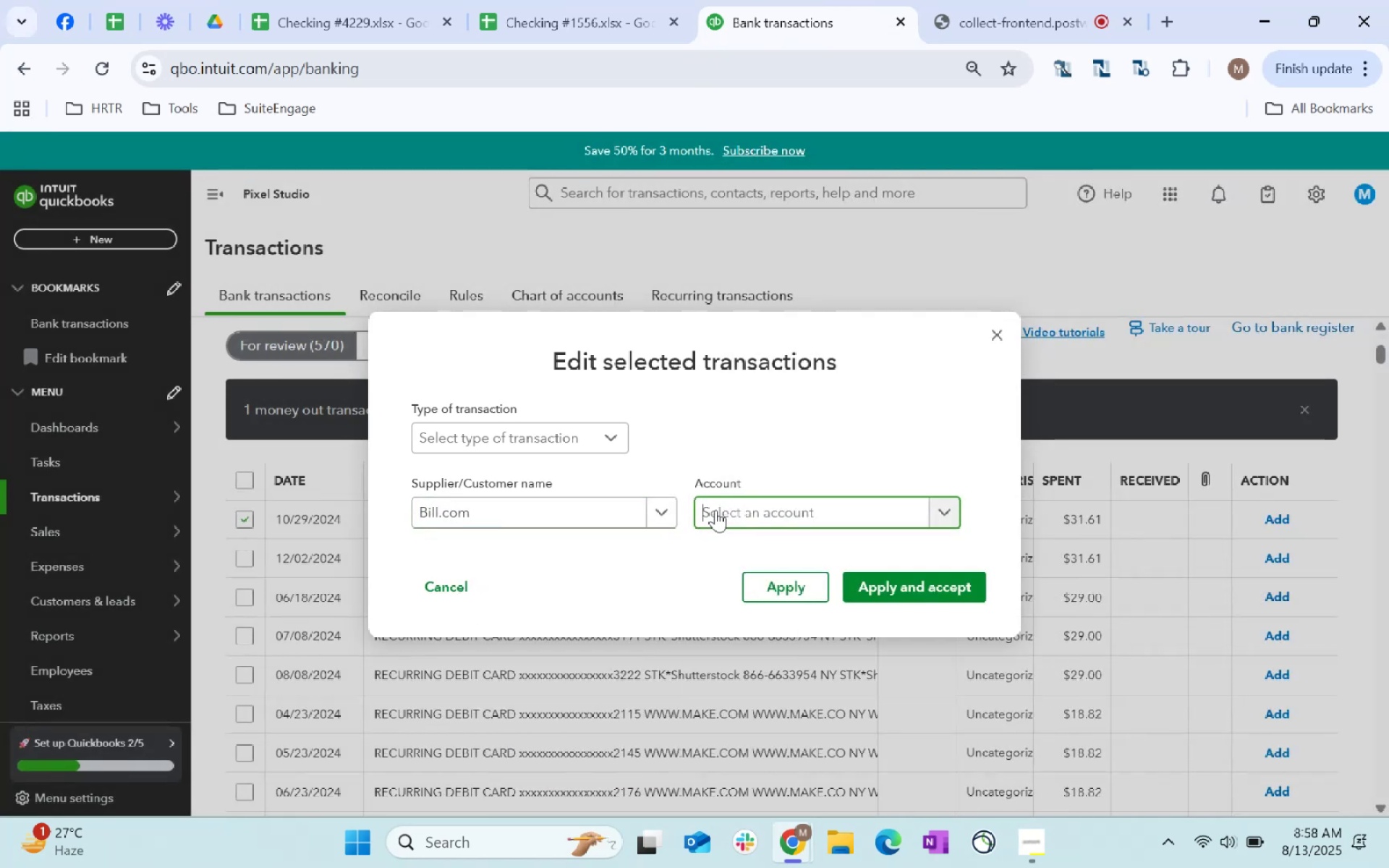 
left_click([550, 435])
 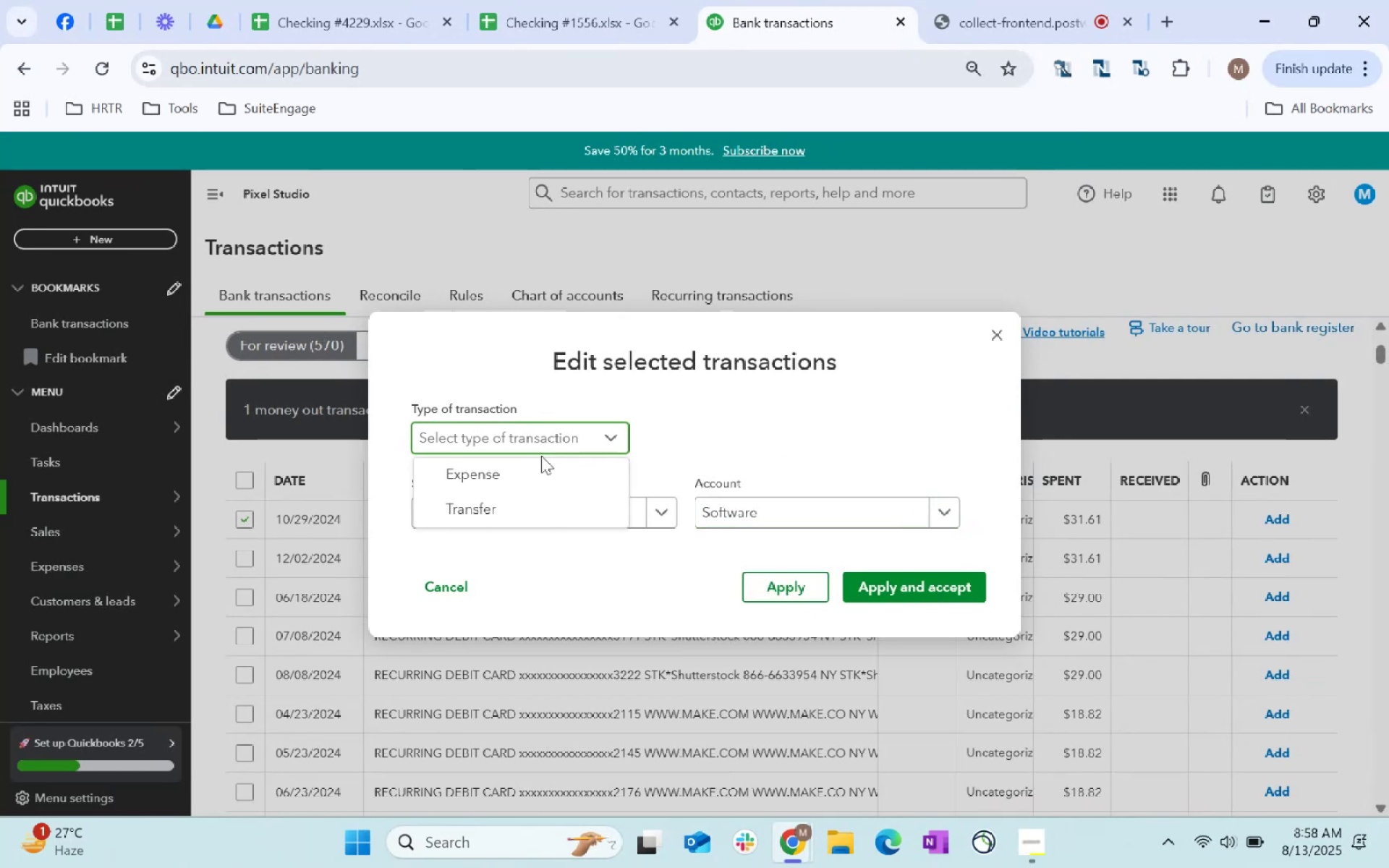 
left_click([543, 466])
 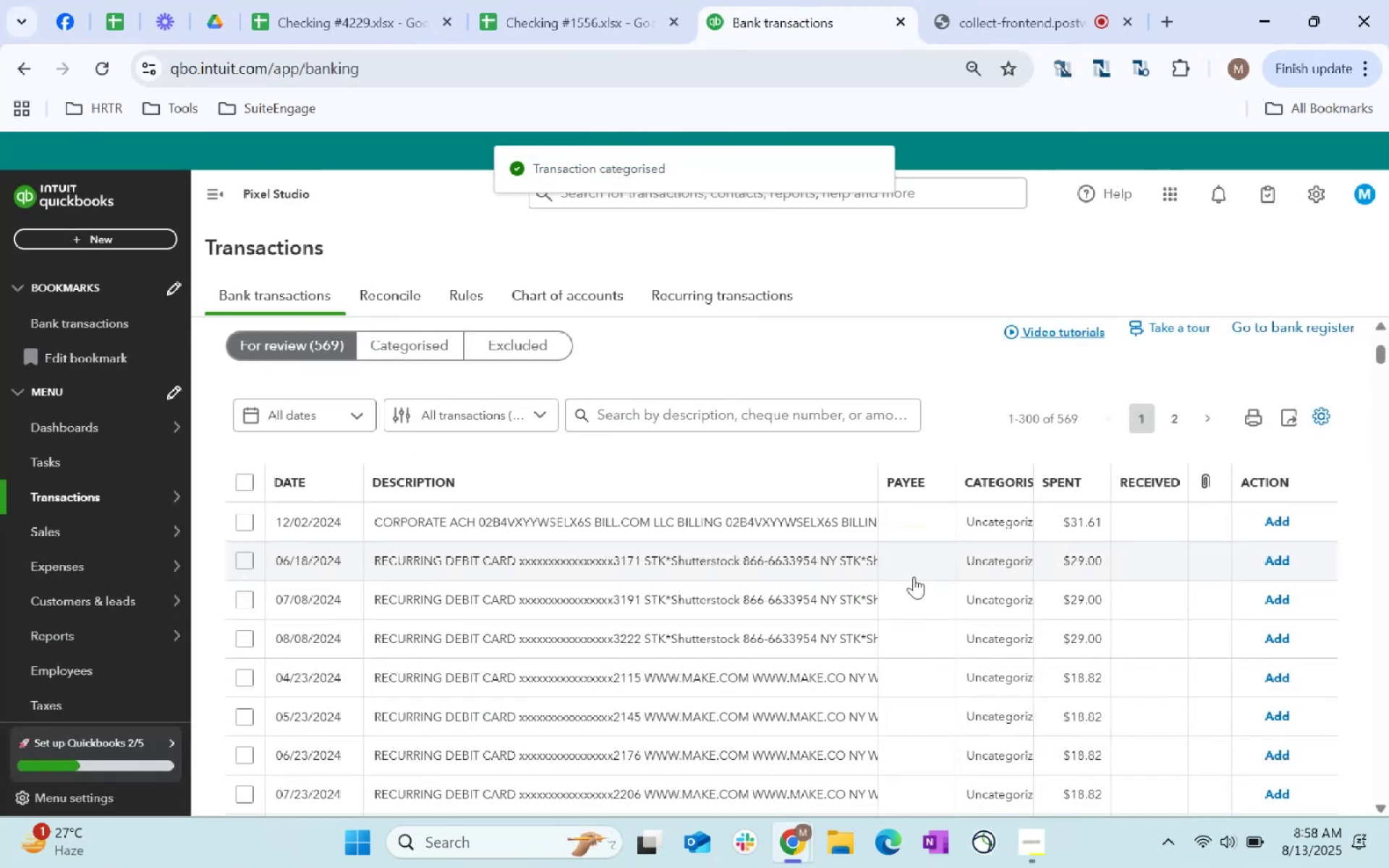 
wait(8.35)
 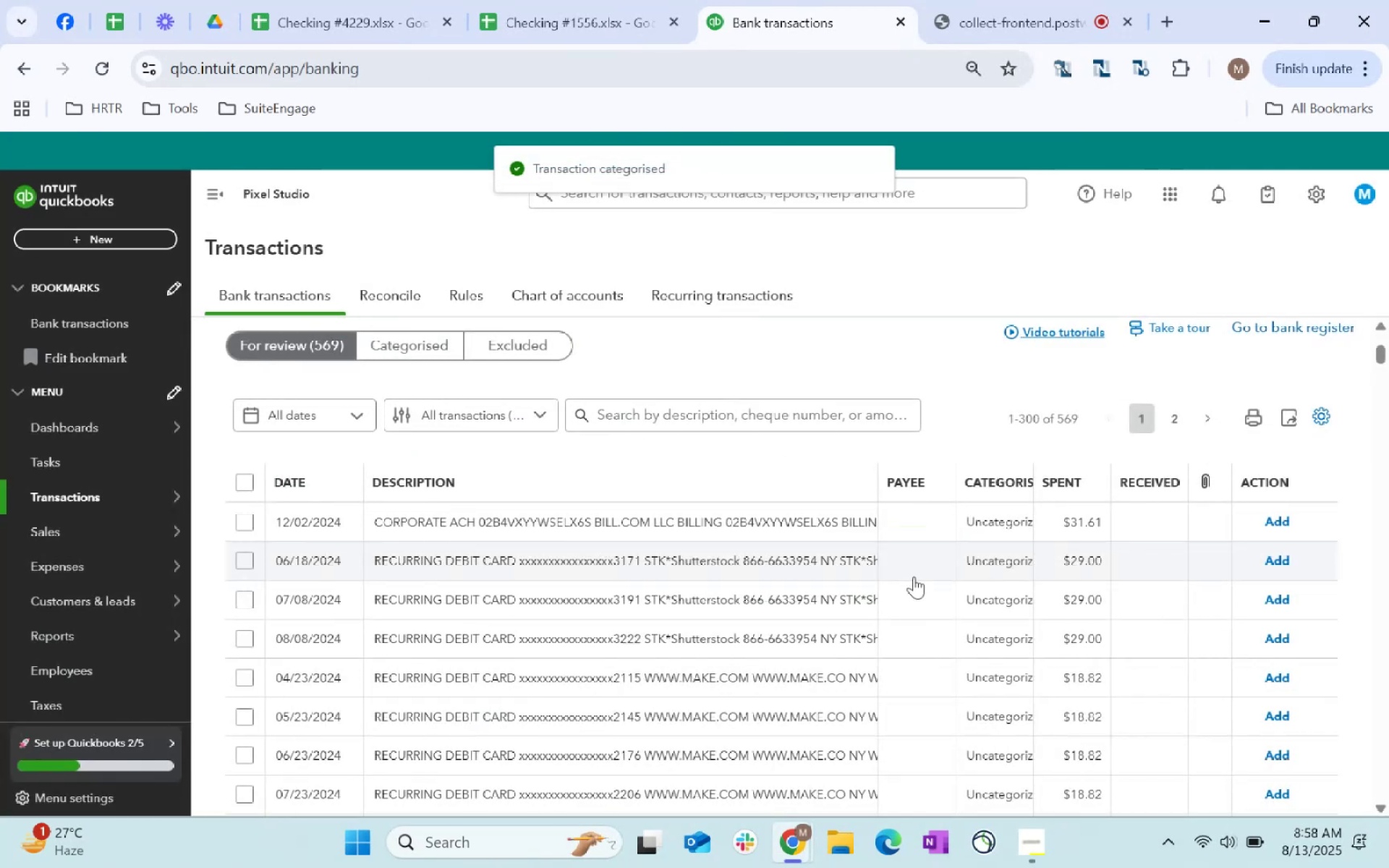 
left_click([251, 523])
 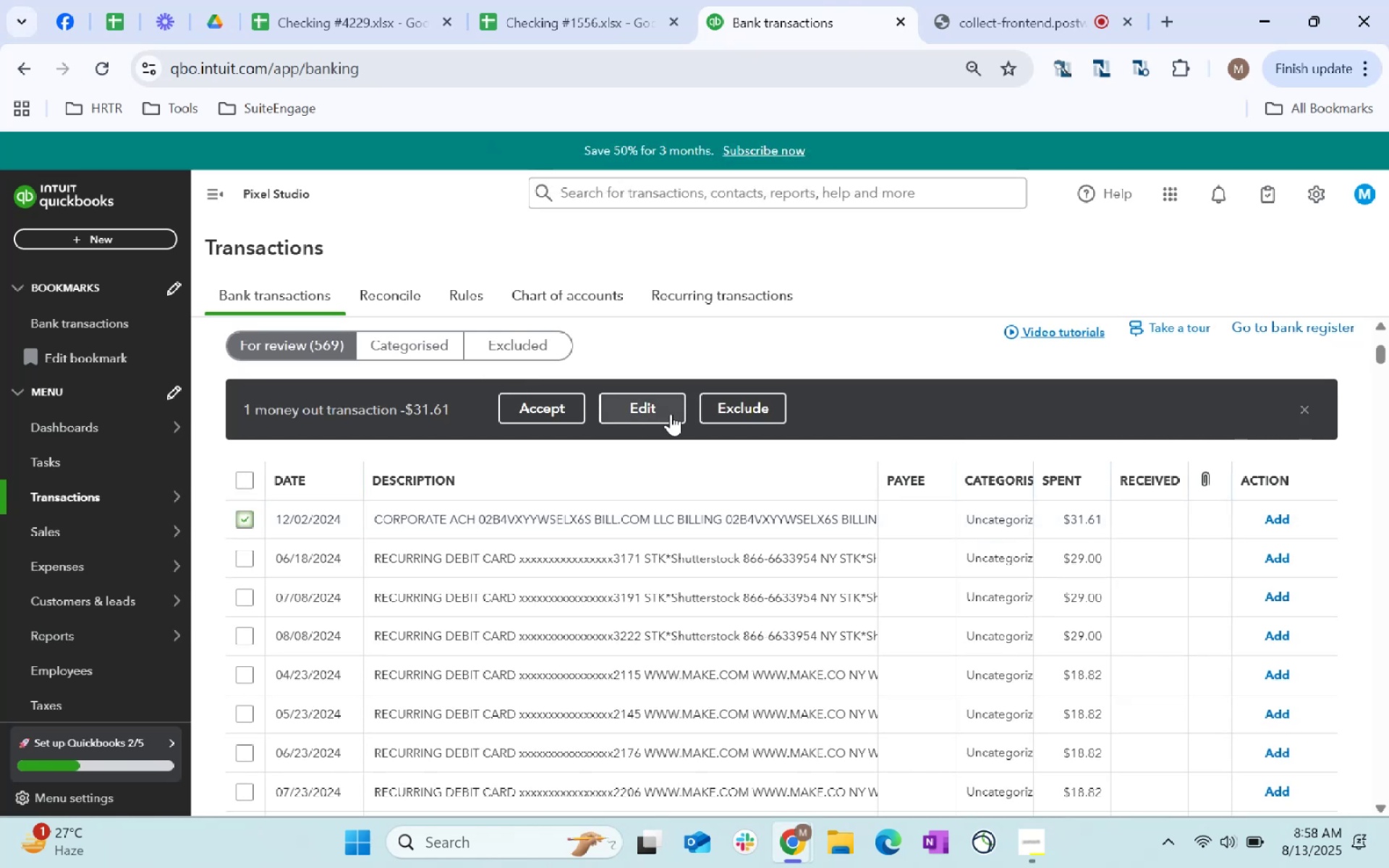 
left_click([660, 415])
 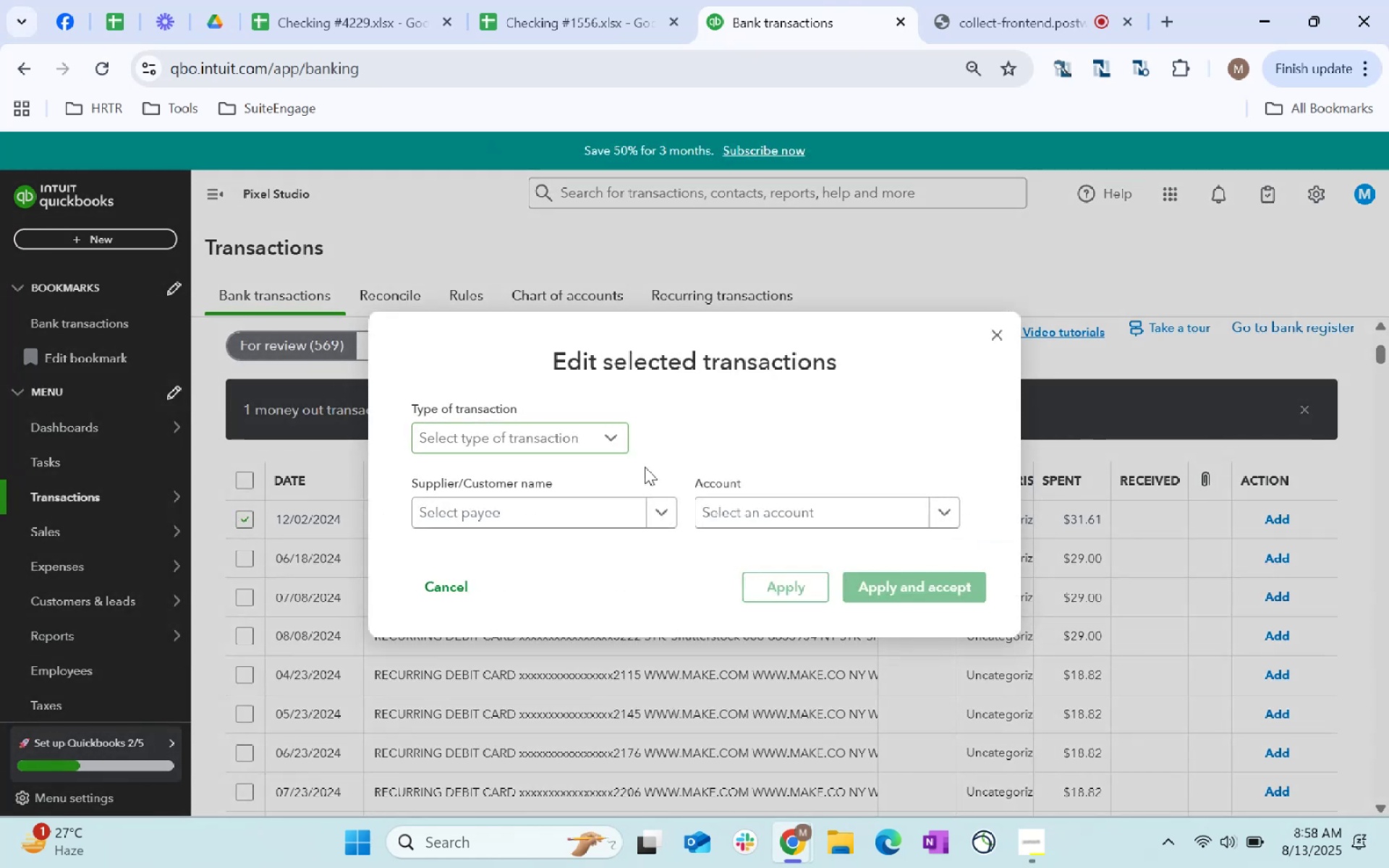 
left_click([541, 442])
 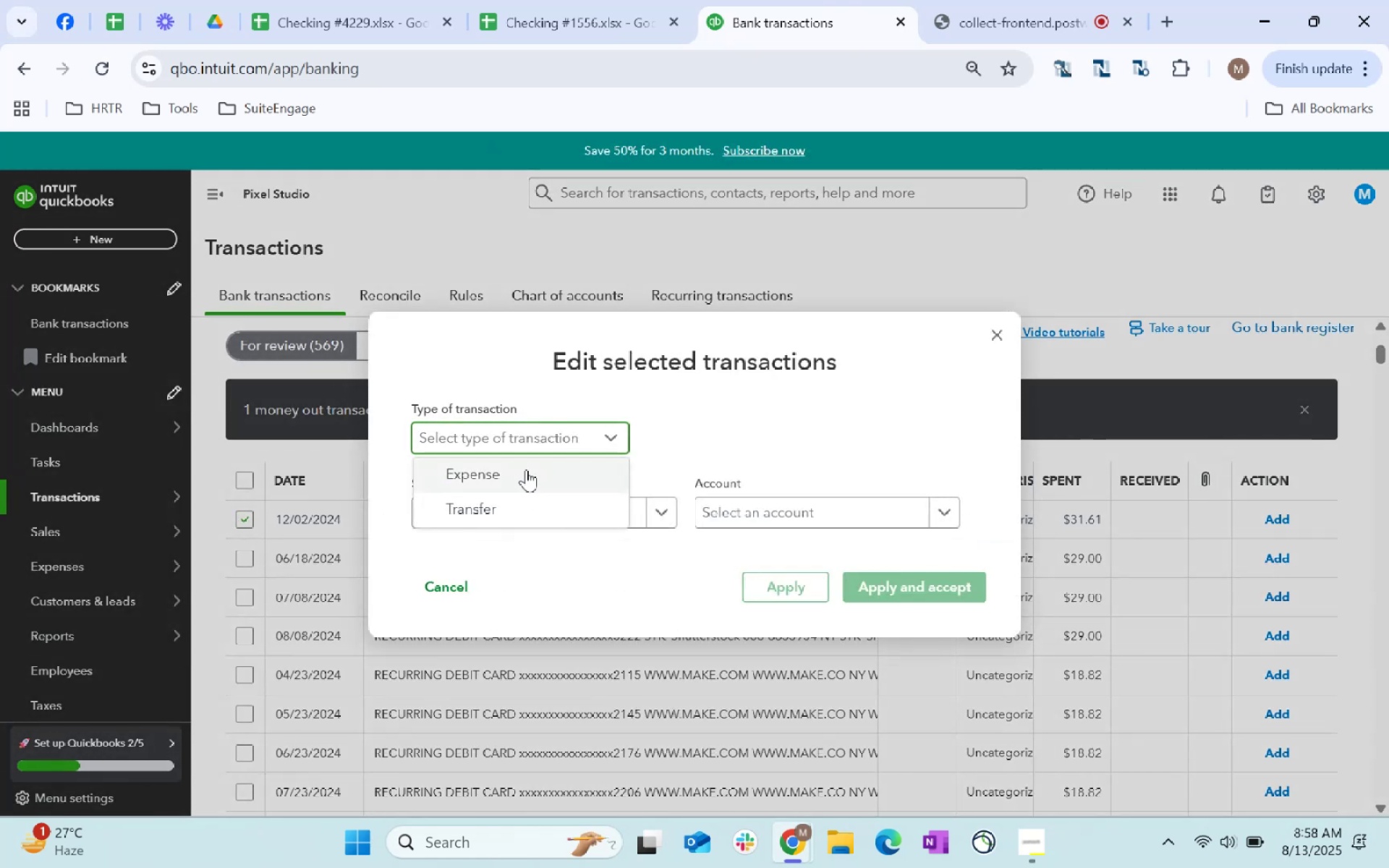 
left_click([526, 472])
 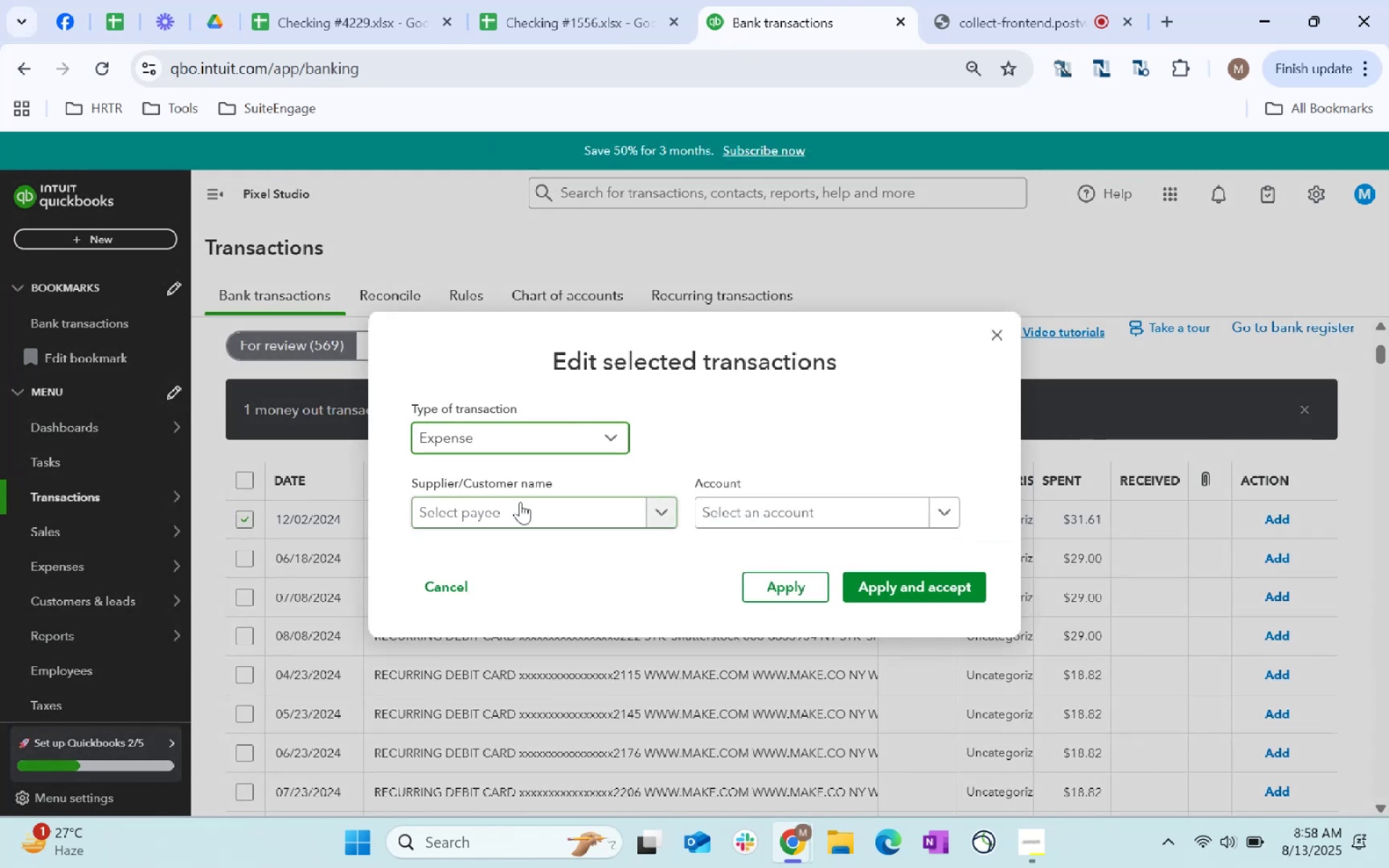 
left_click([520, 502])
 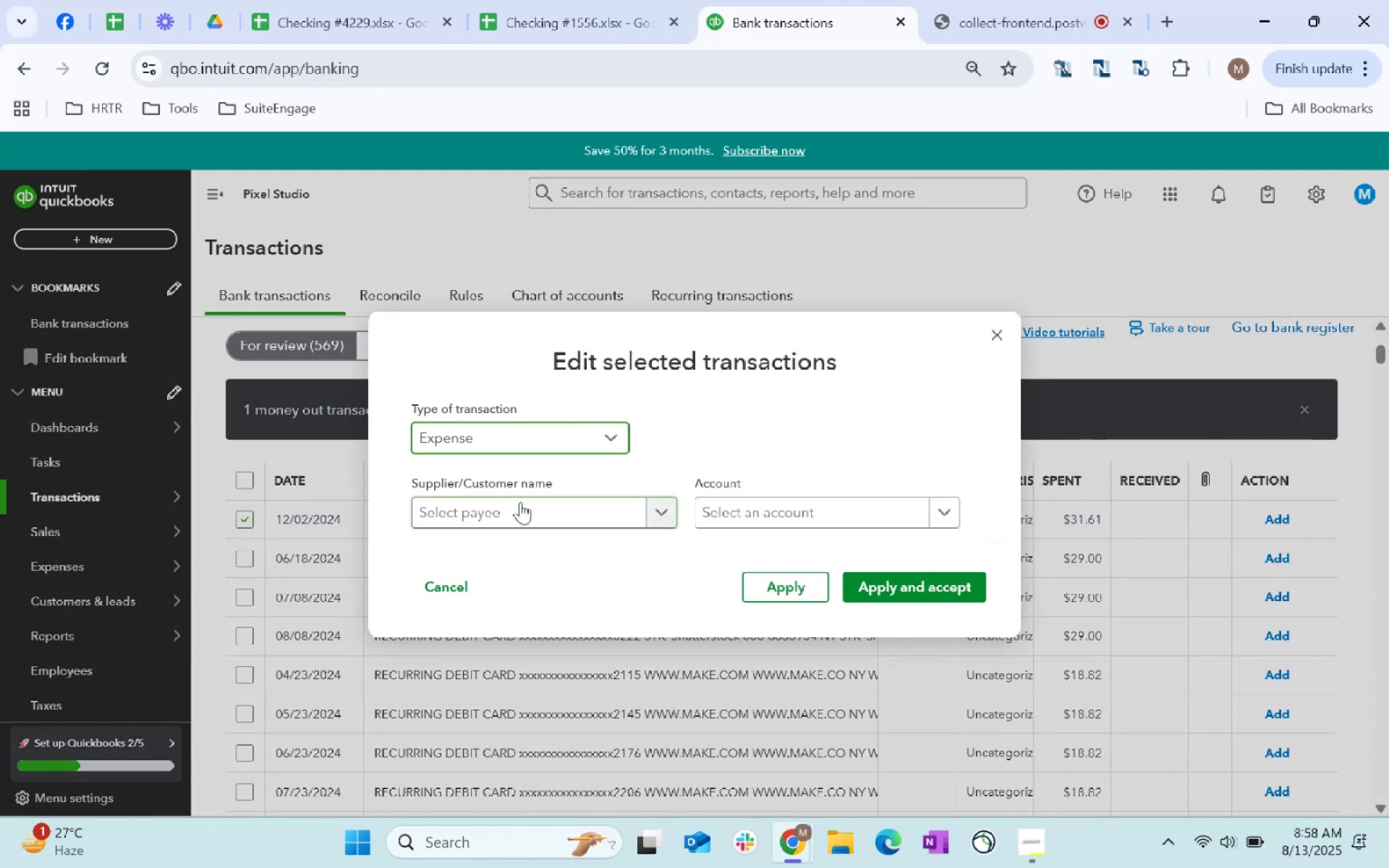 
type(bill.com)
 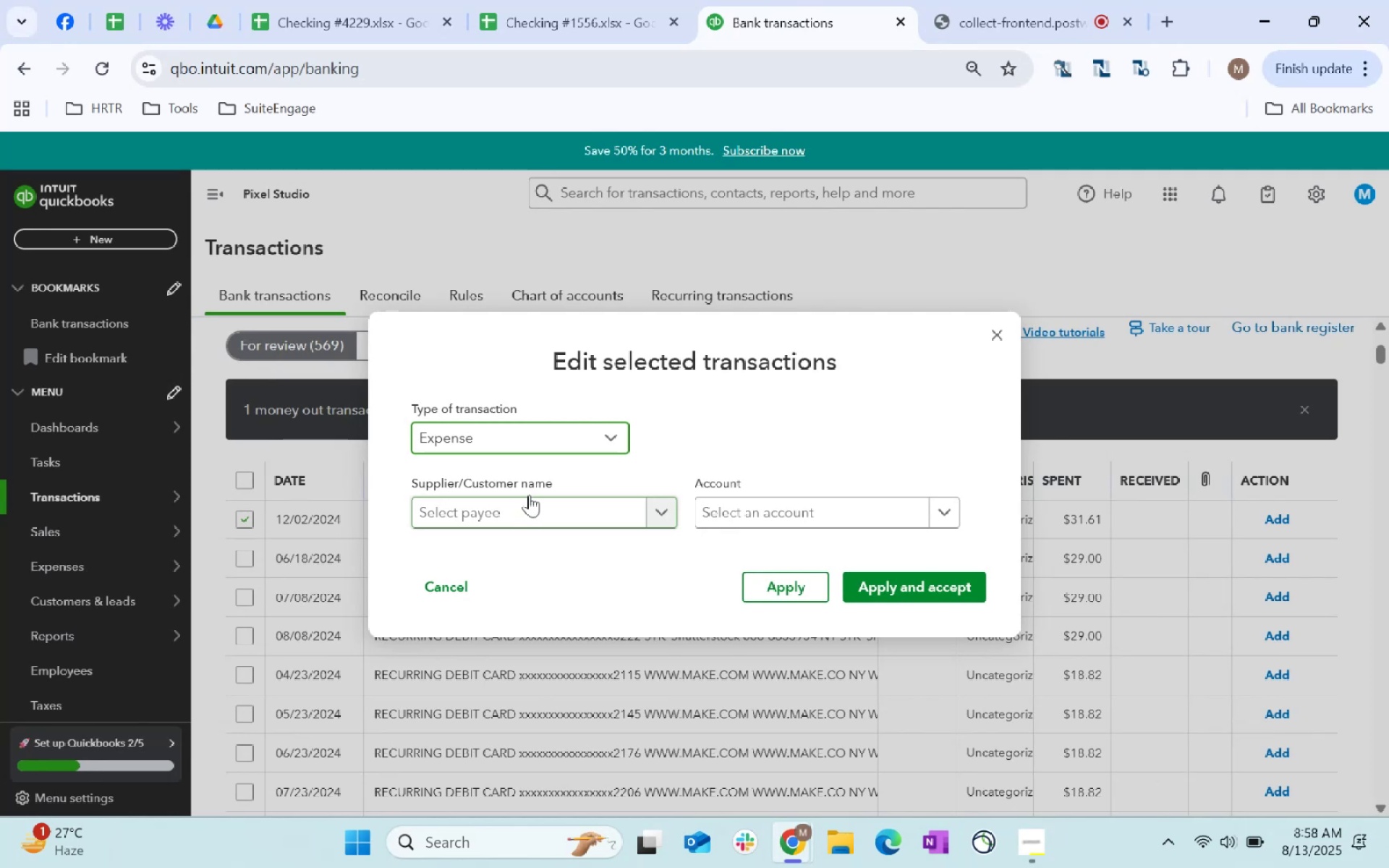 
left_click([529, 495])
 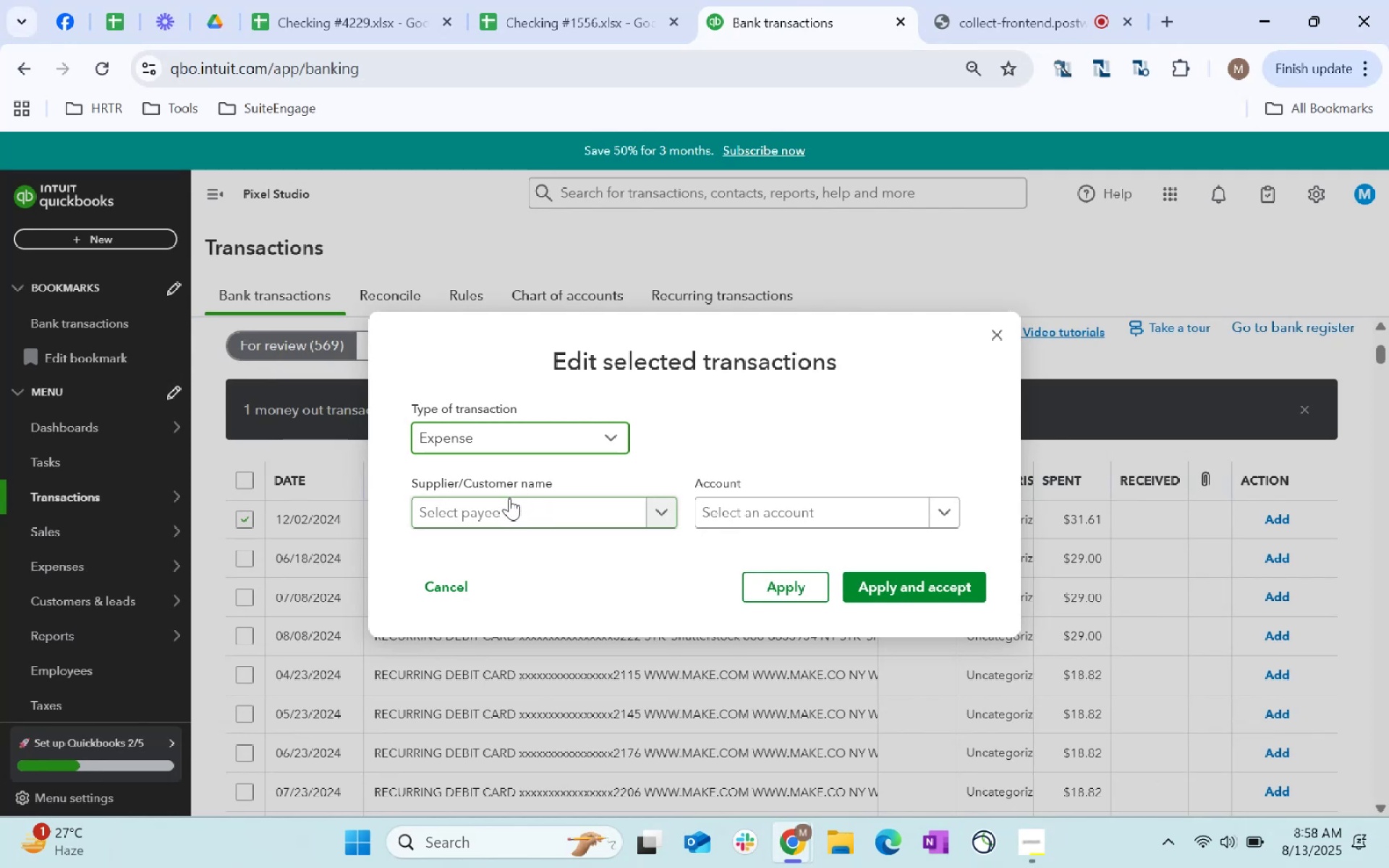 
left_click([513, 513])
 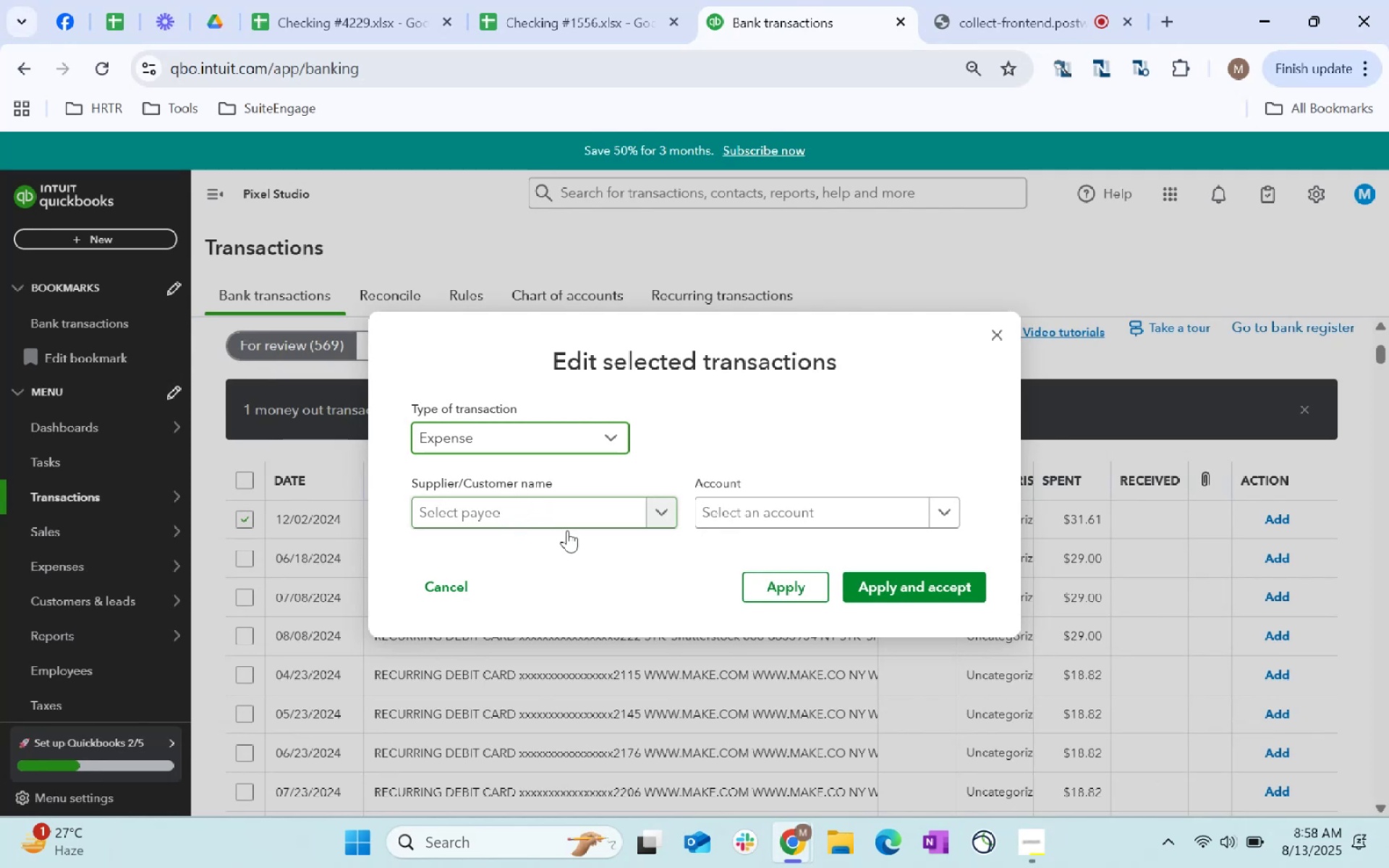 
key(Alt+AltLeft)
 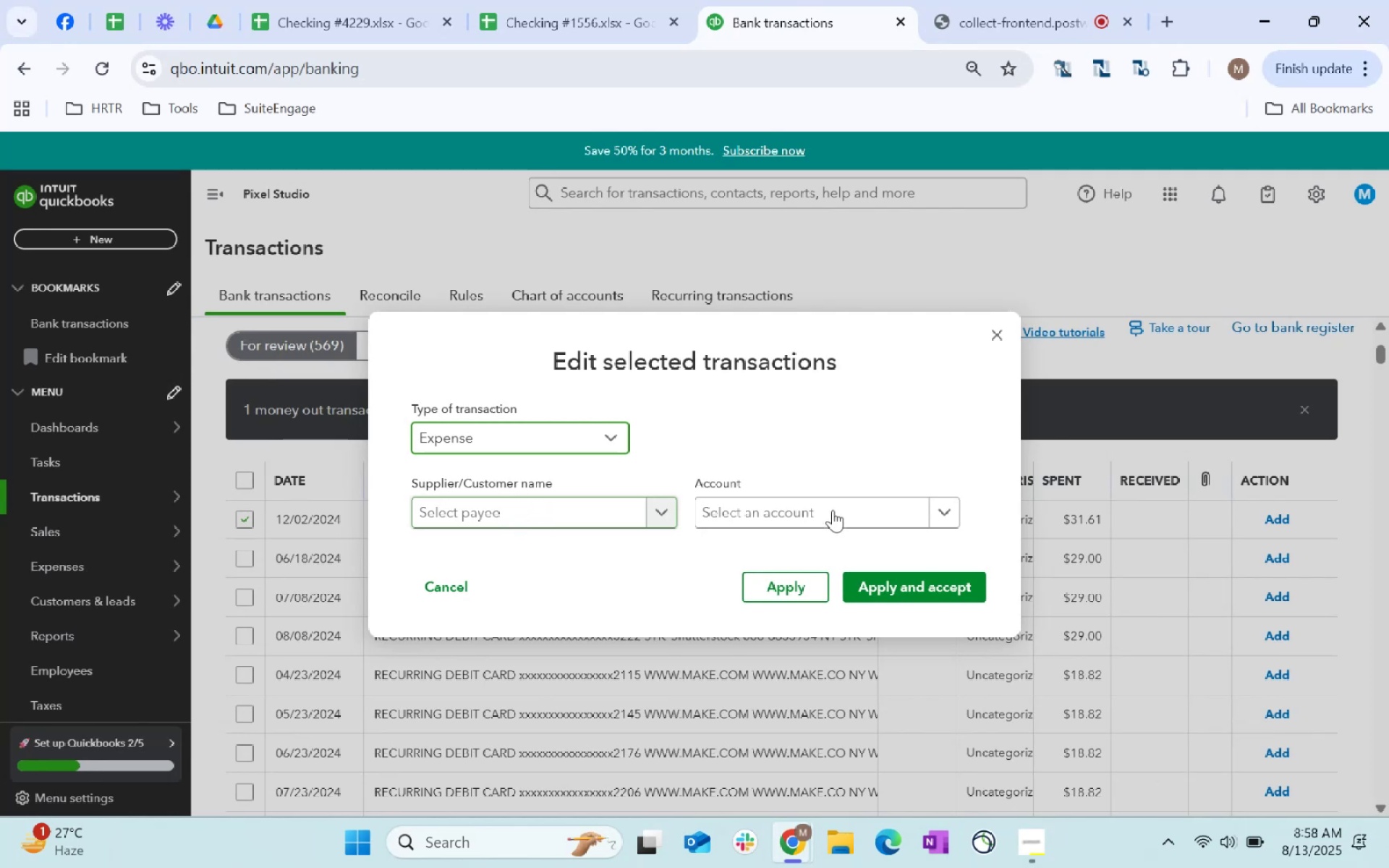 
key(Alt+Tab)
 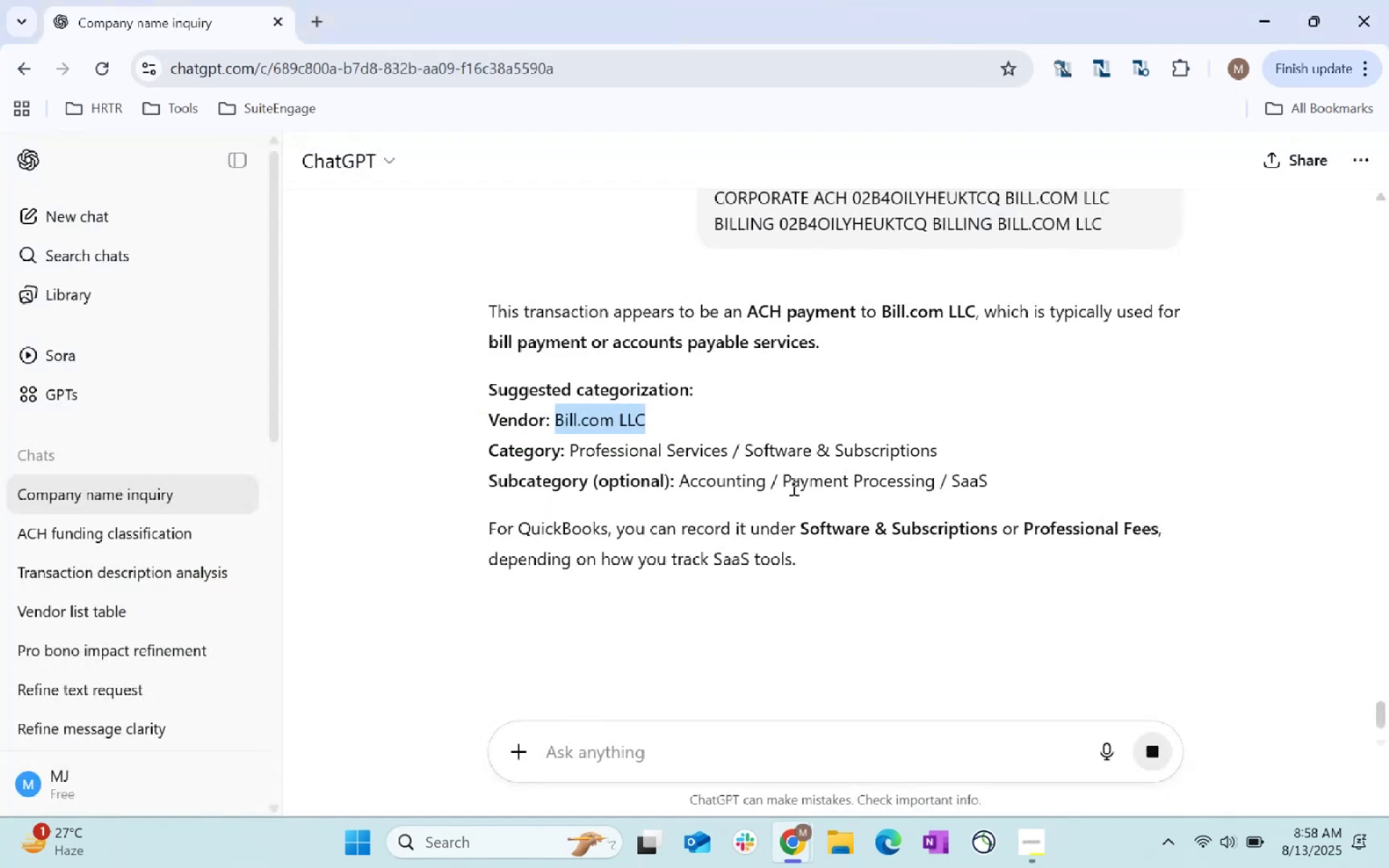 
key(Alt+AltLeft)
 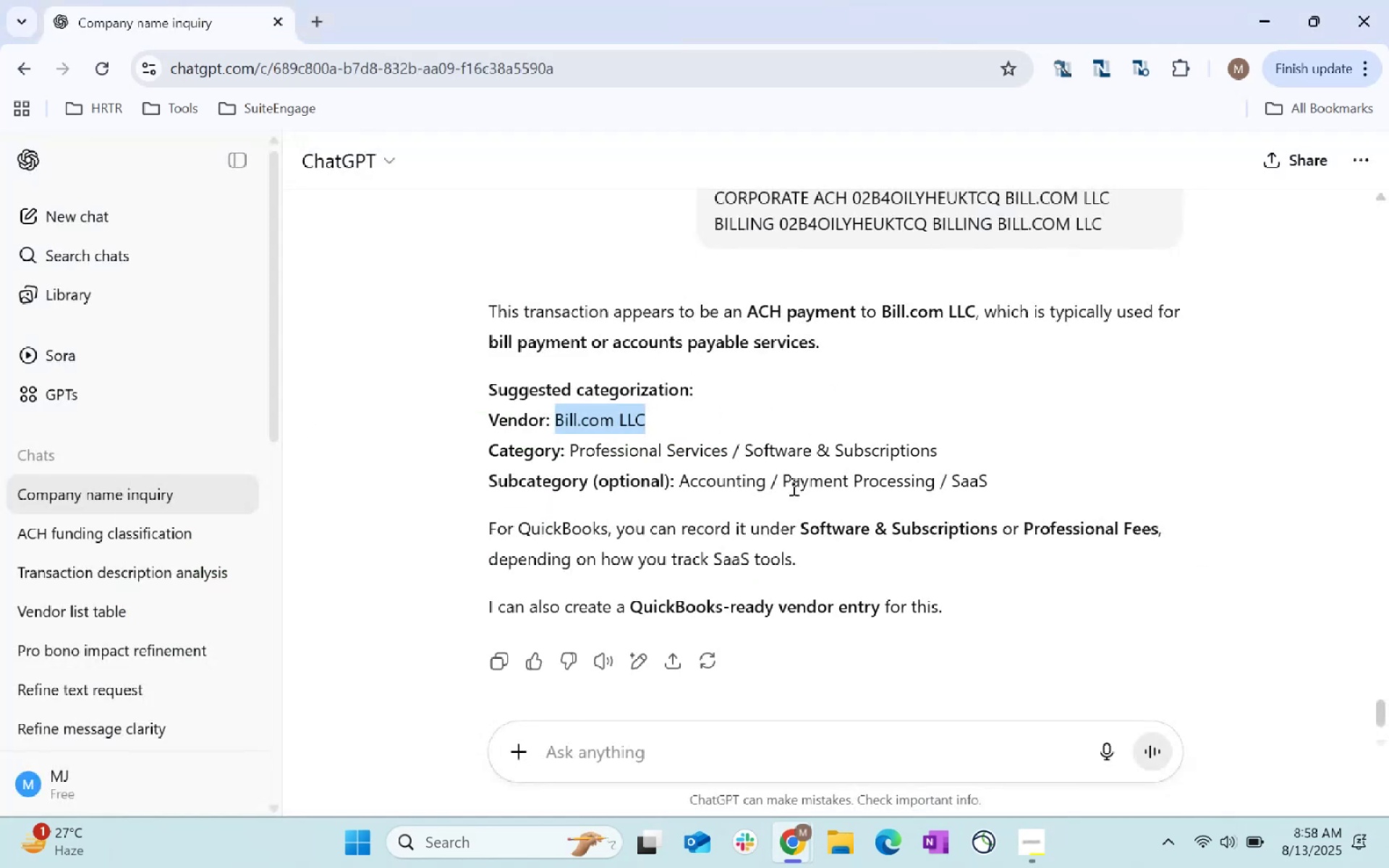 
key(Alt+Tab)
 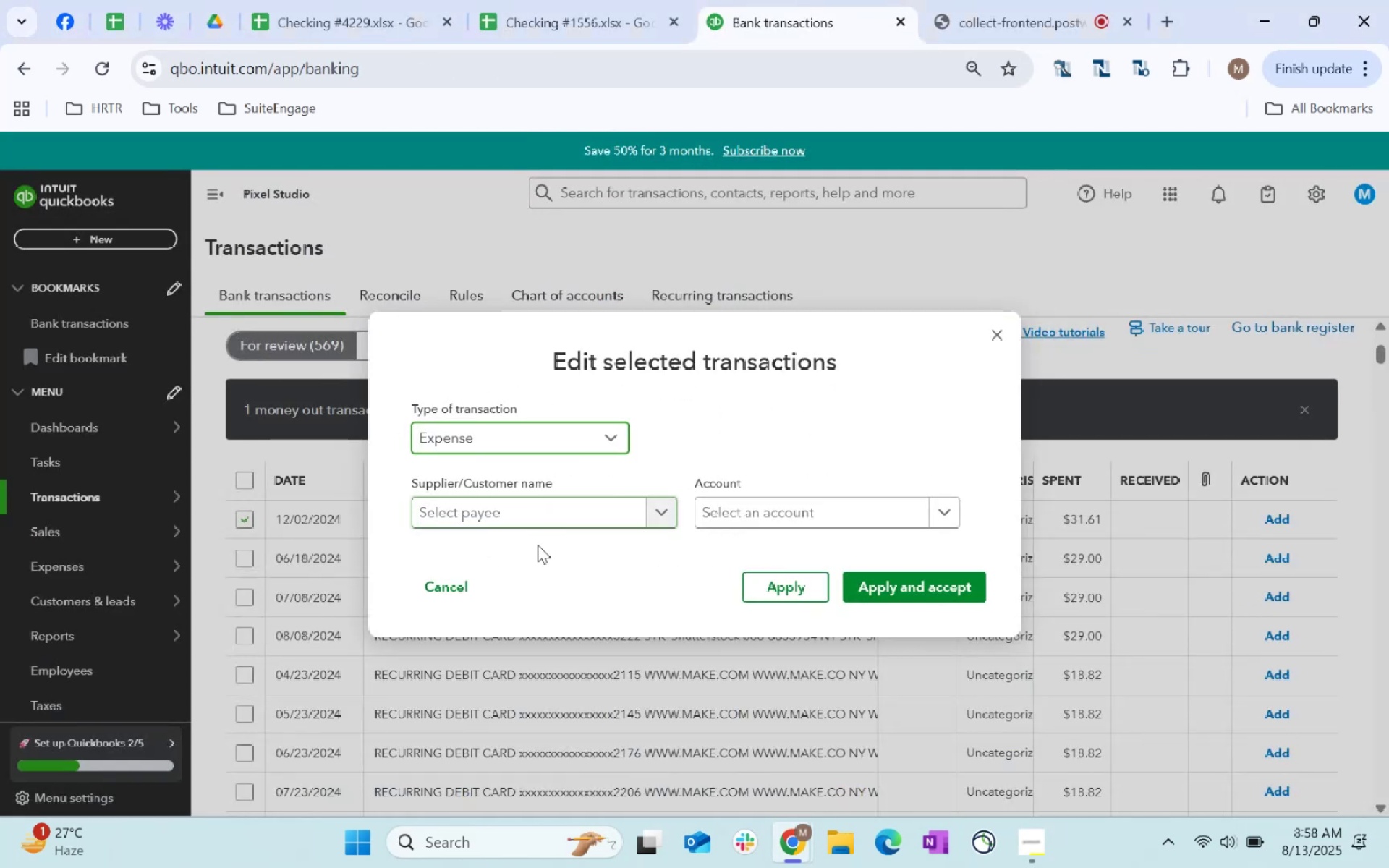 
left_click([567, 506])
 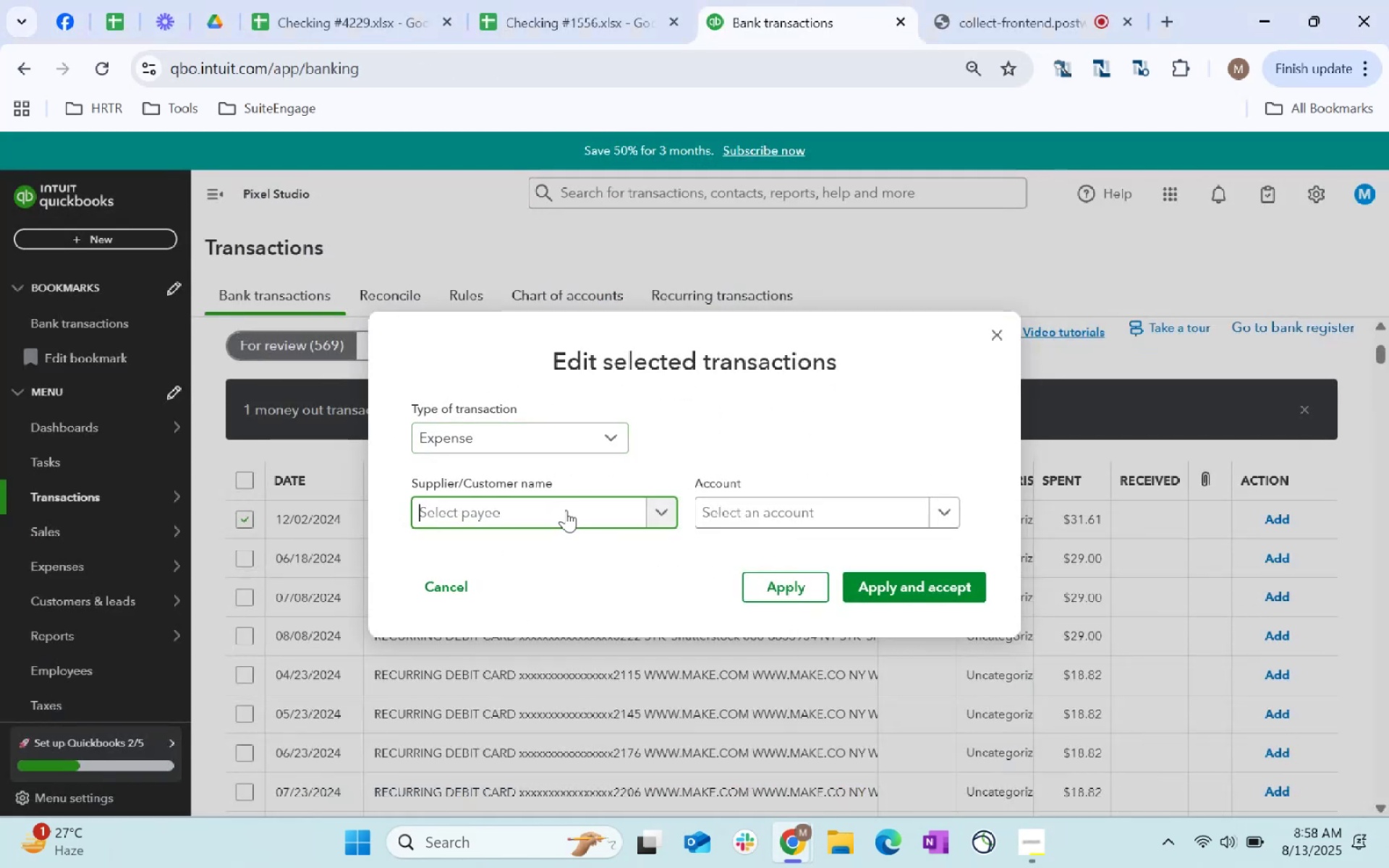 
type(bill.com)
key(Tab)
type(software)
key(Tab)
 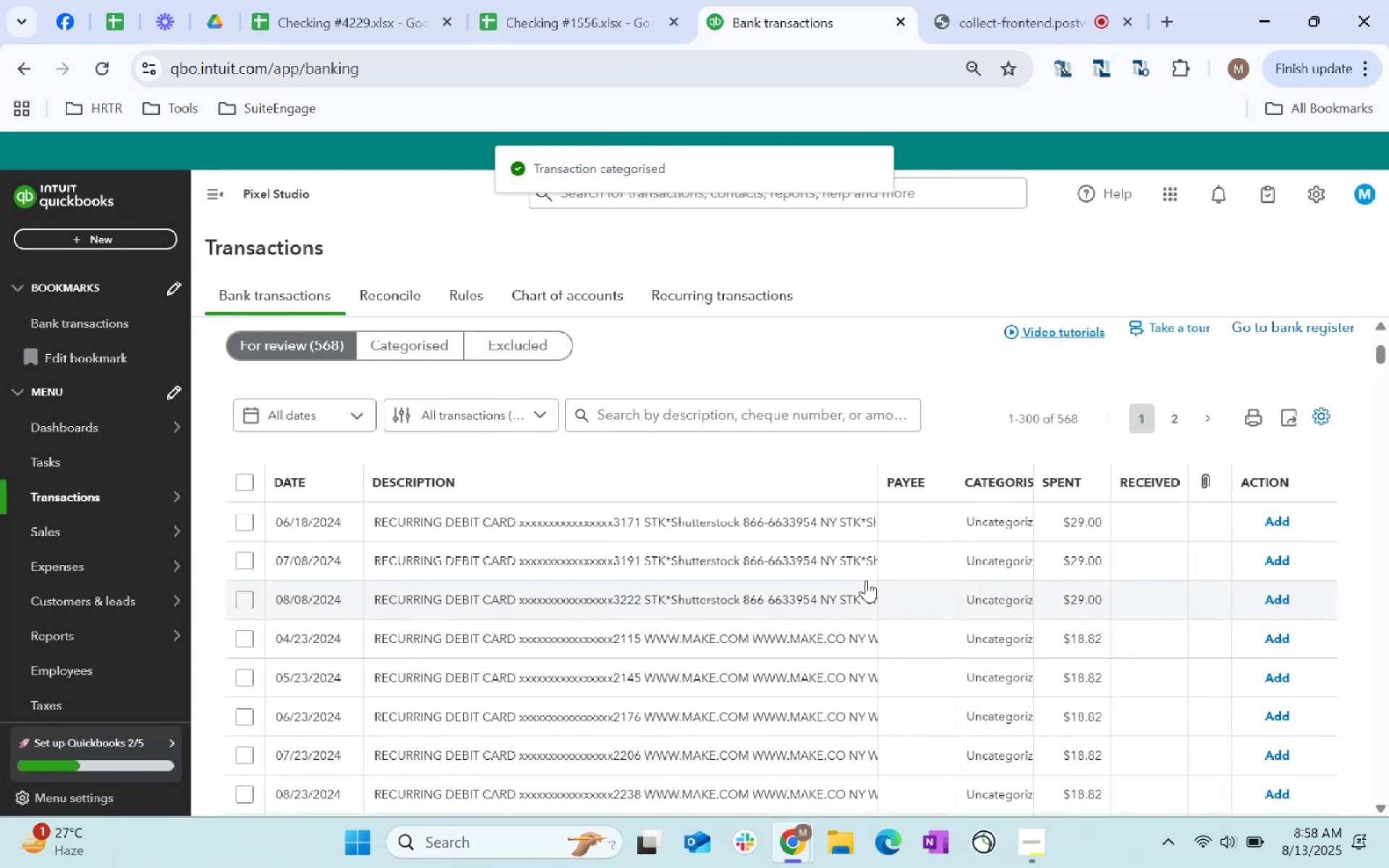 
wait(7.05)
 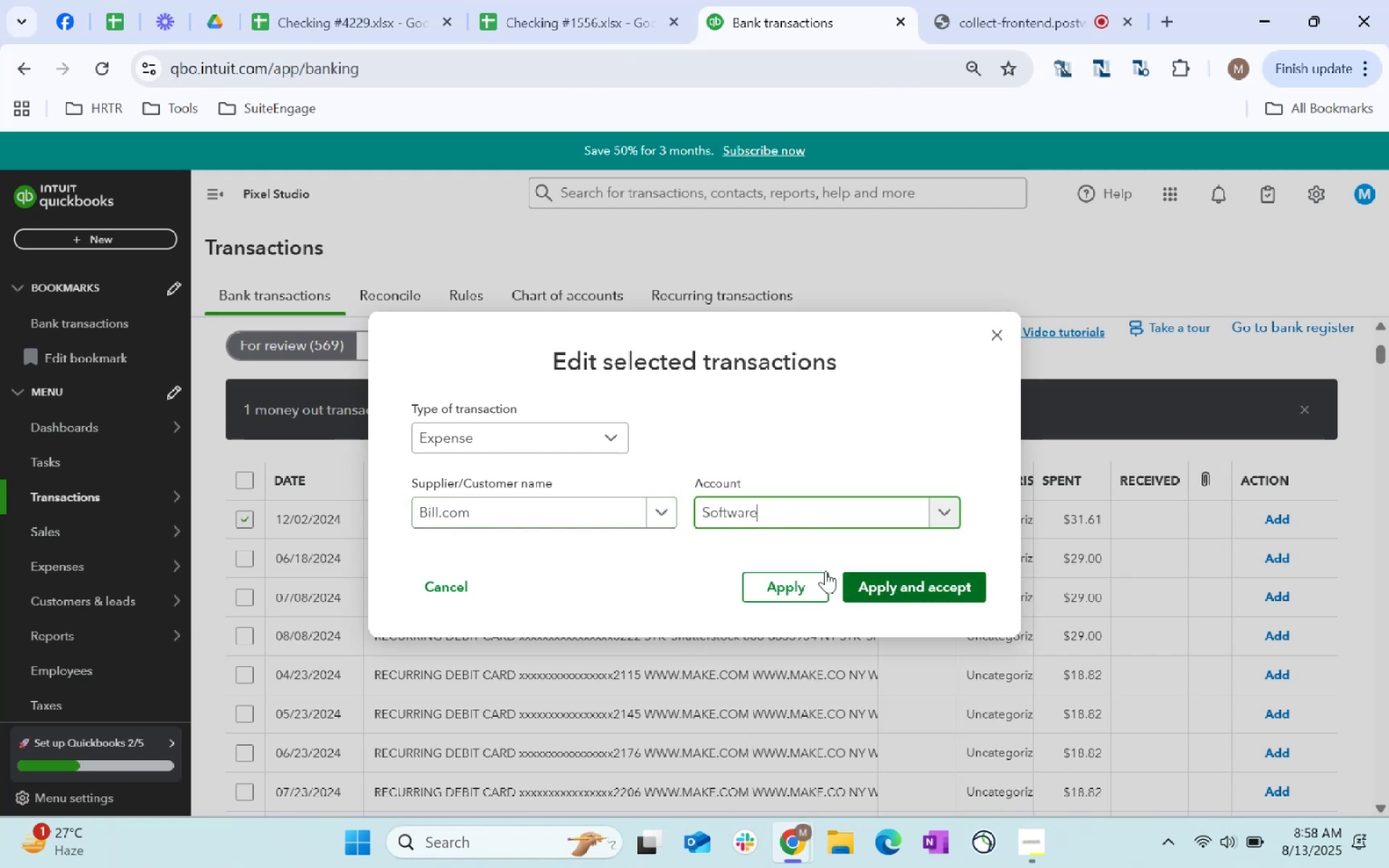 
left_click([684, 410])
 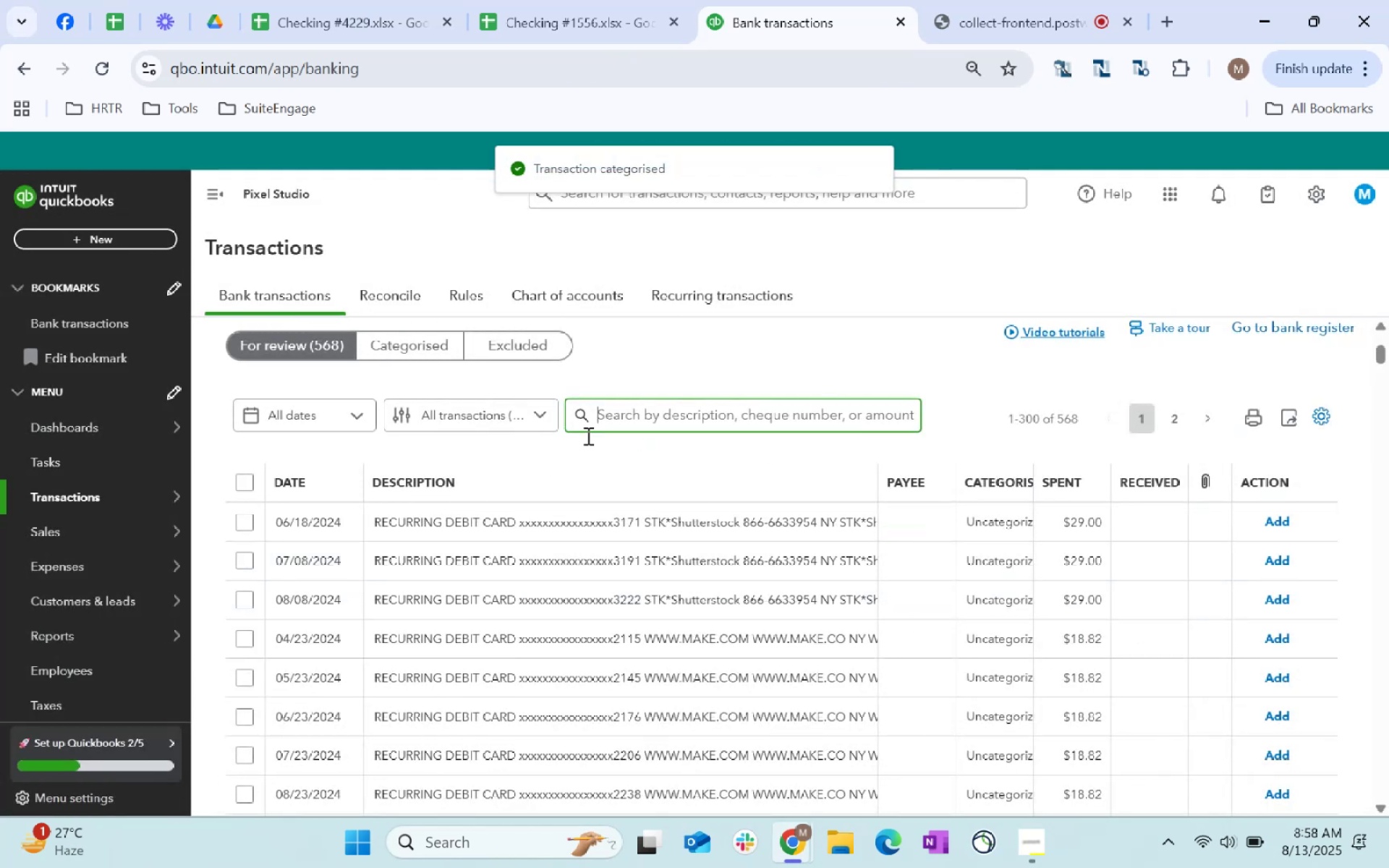 
type(Shuttershock)
 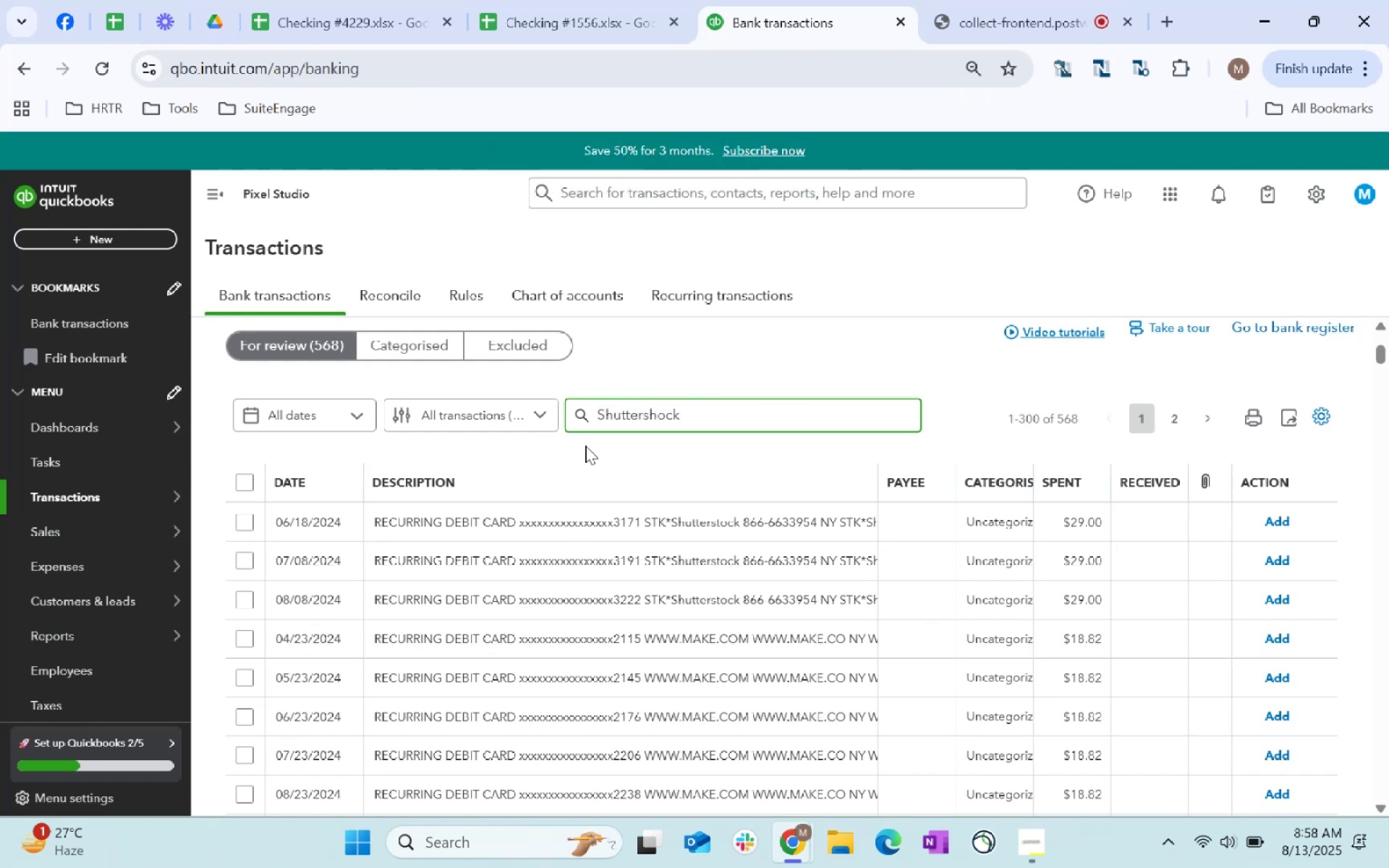 
key(Enter)
 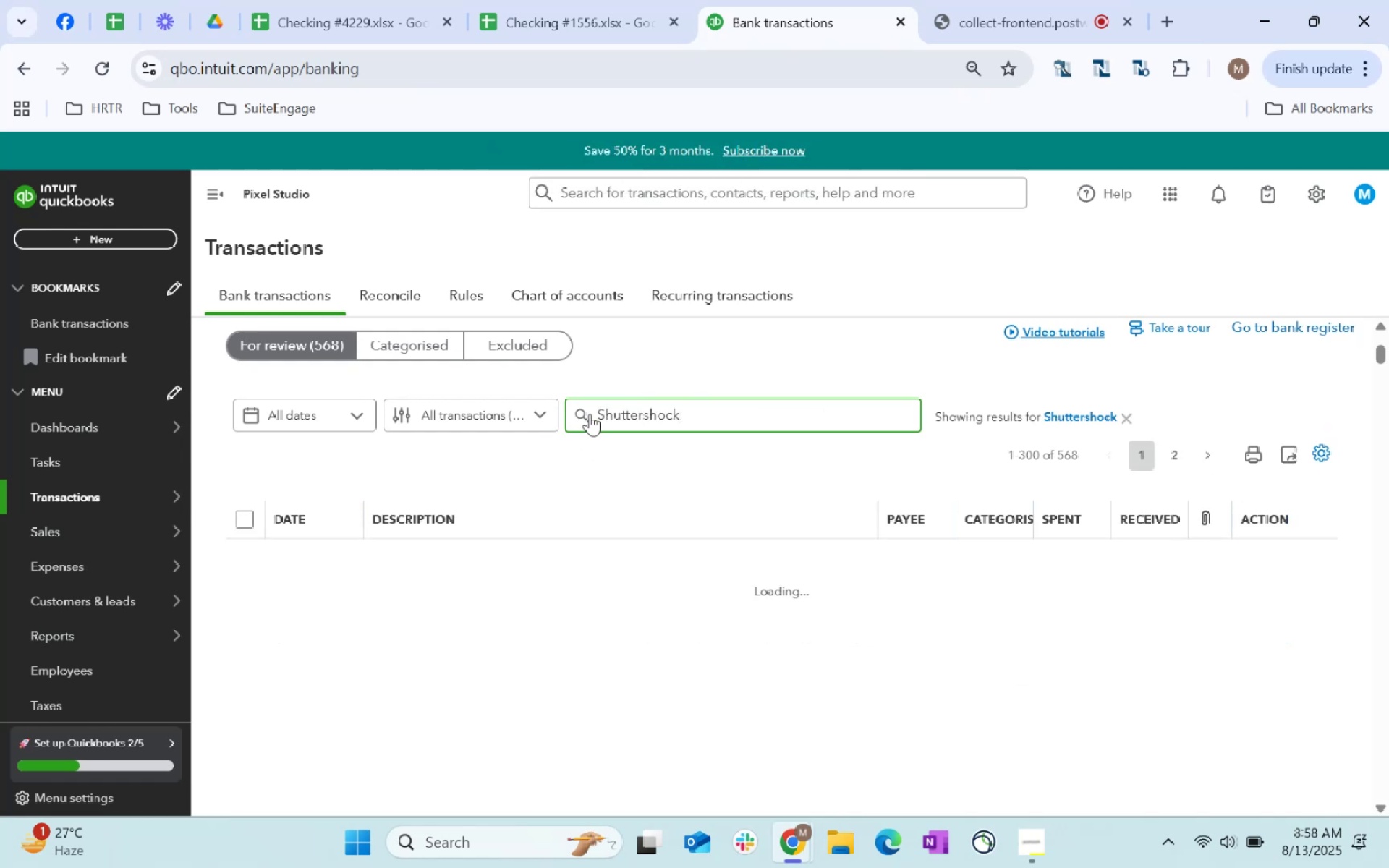 
left_click([620, 412])
 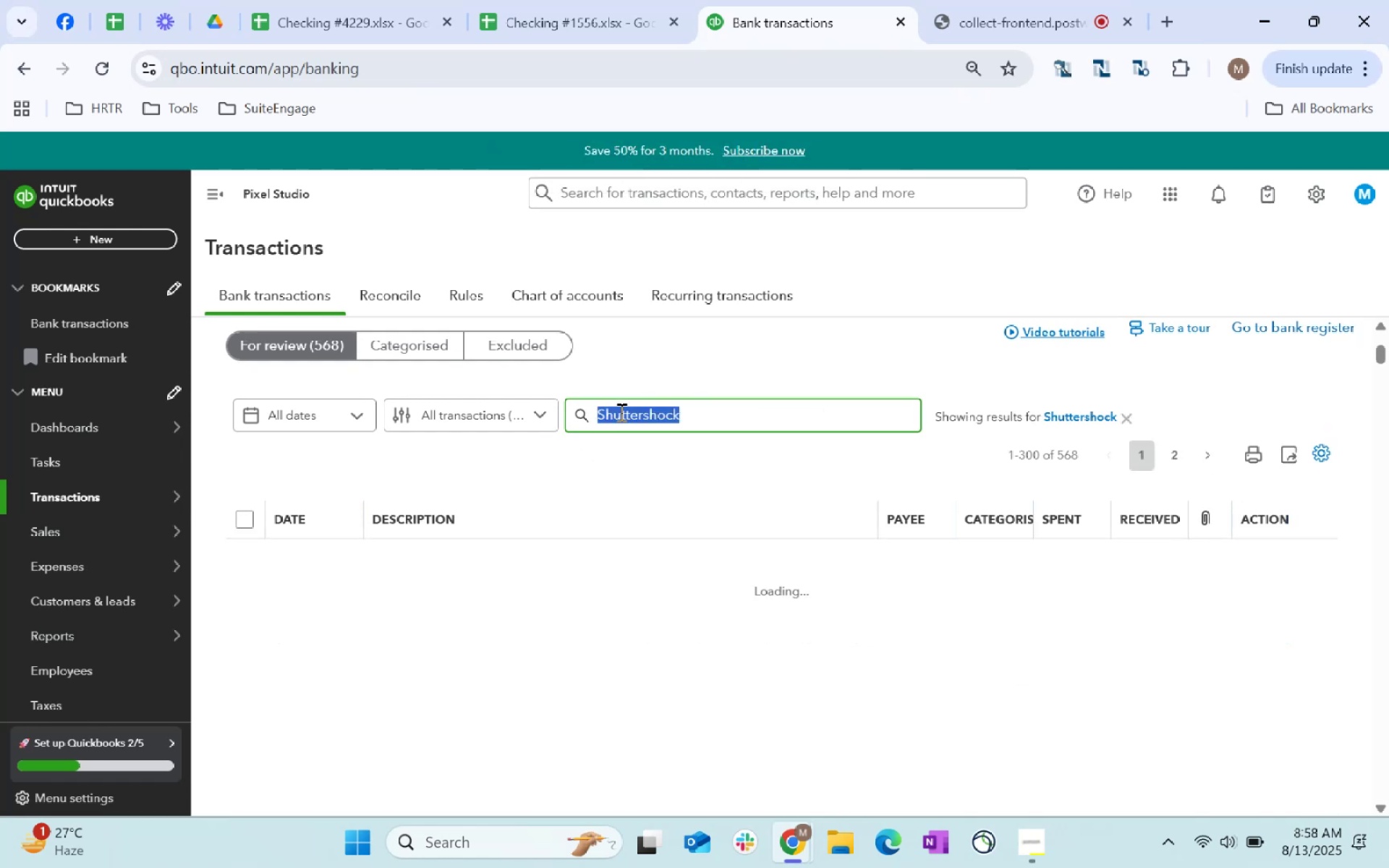 
triple_click([620, 412])
 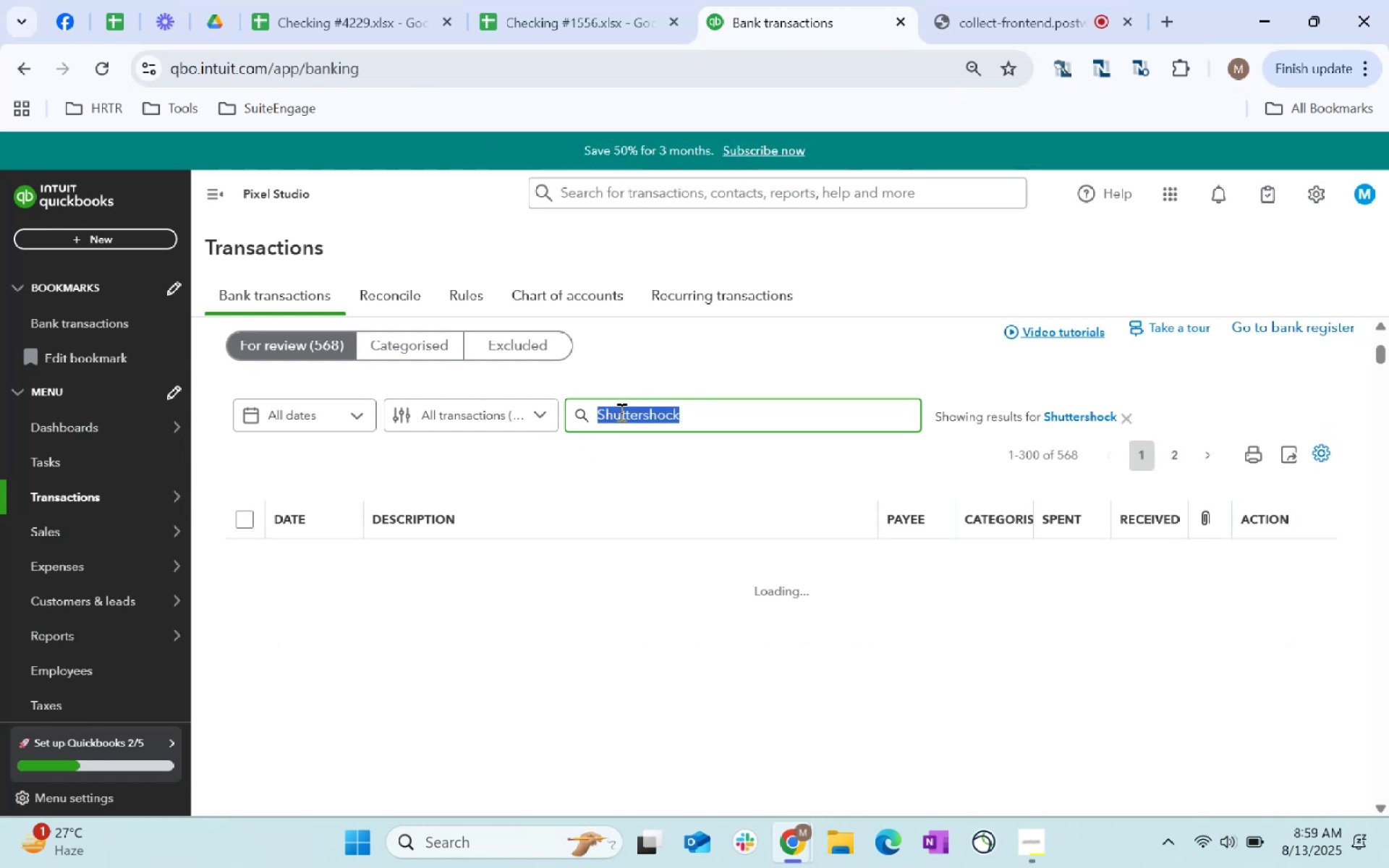 
key(Control+C)
 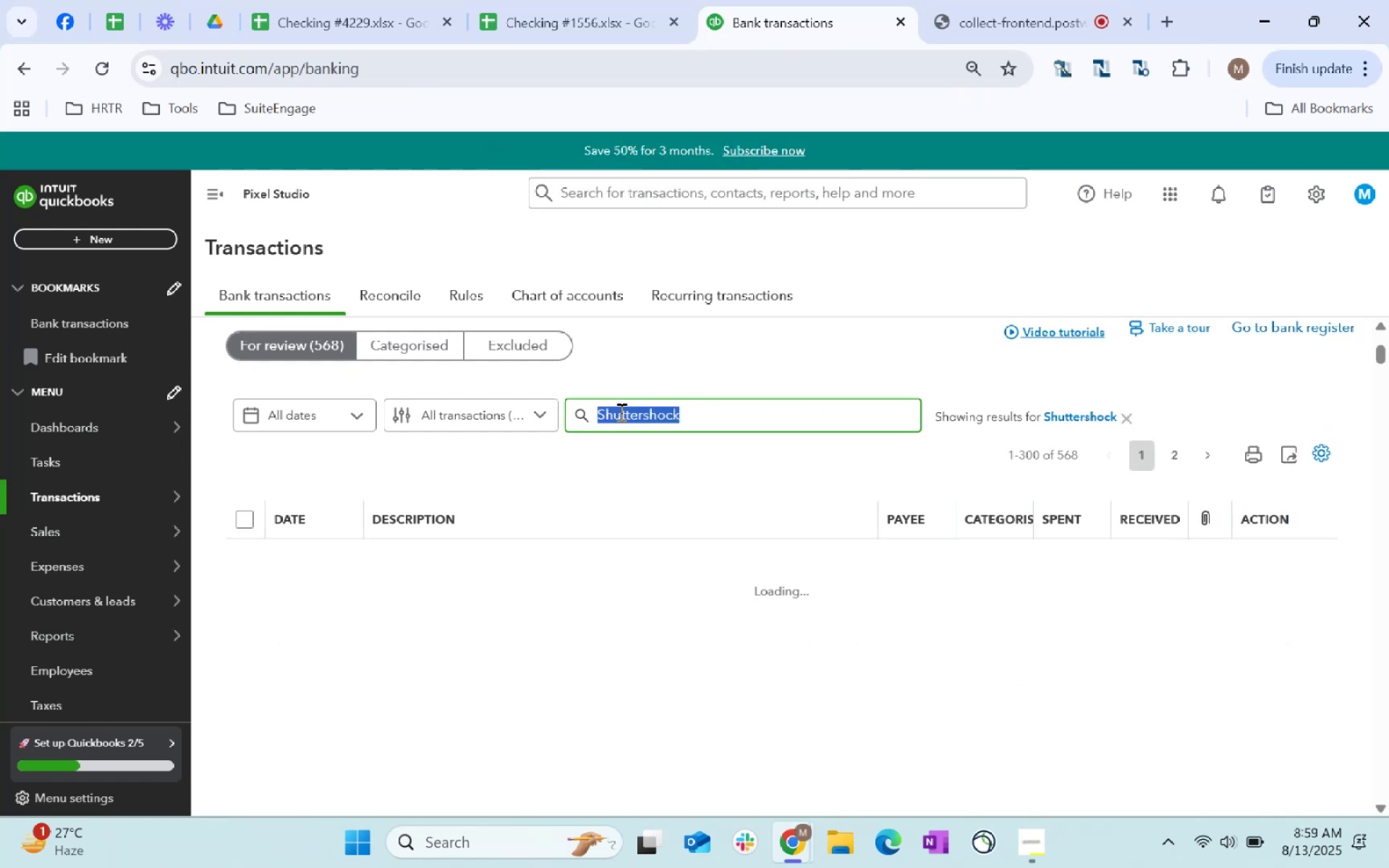 
key(Control+C)
 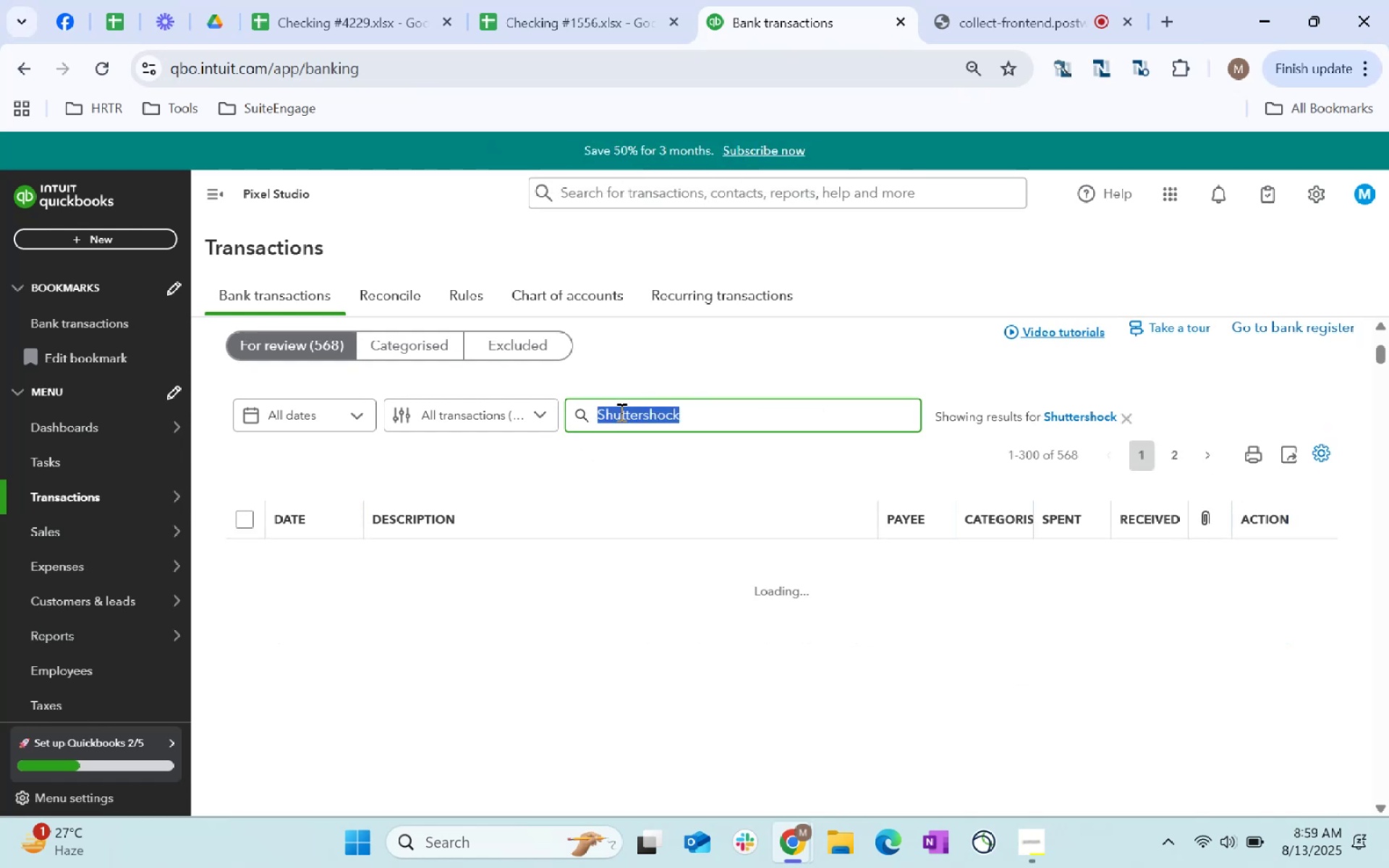 
key(Alt+AltLeft)
 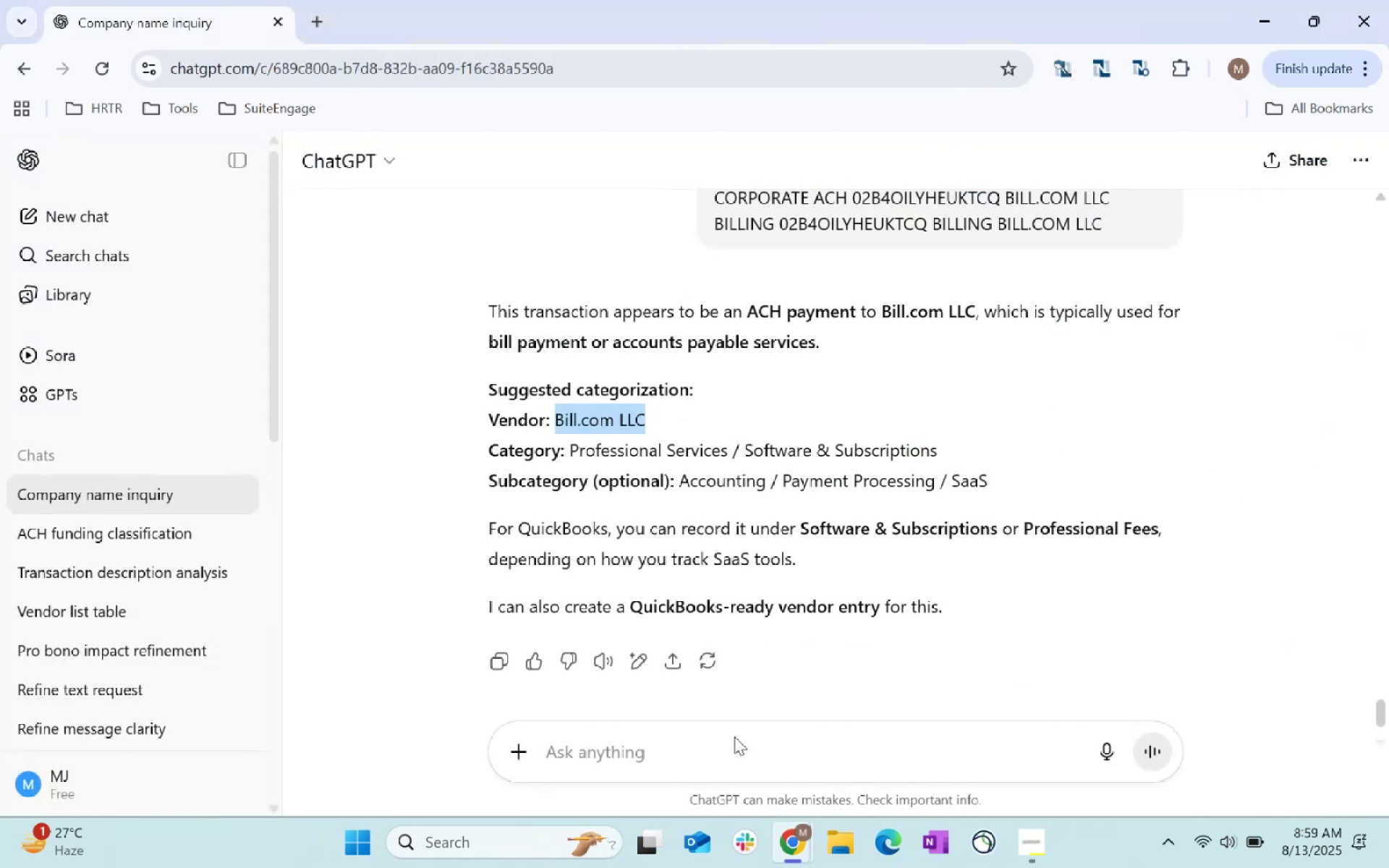 
left_click([739, 765])
 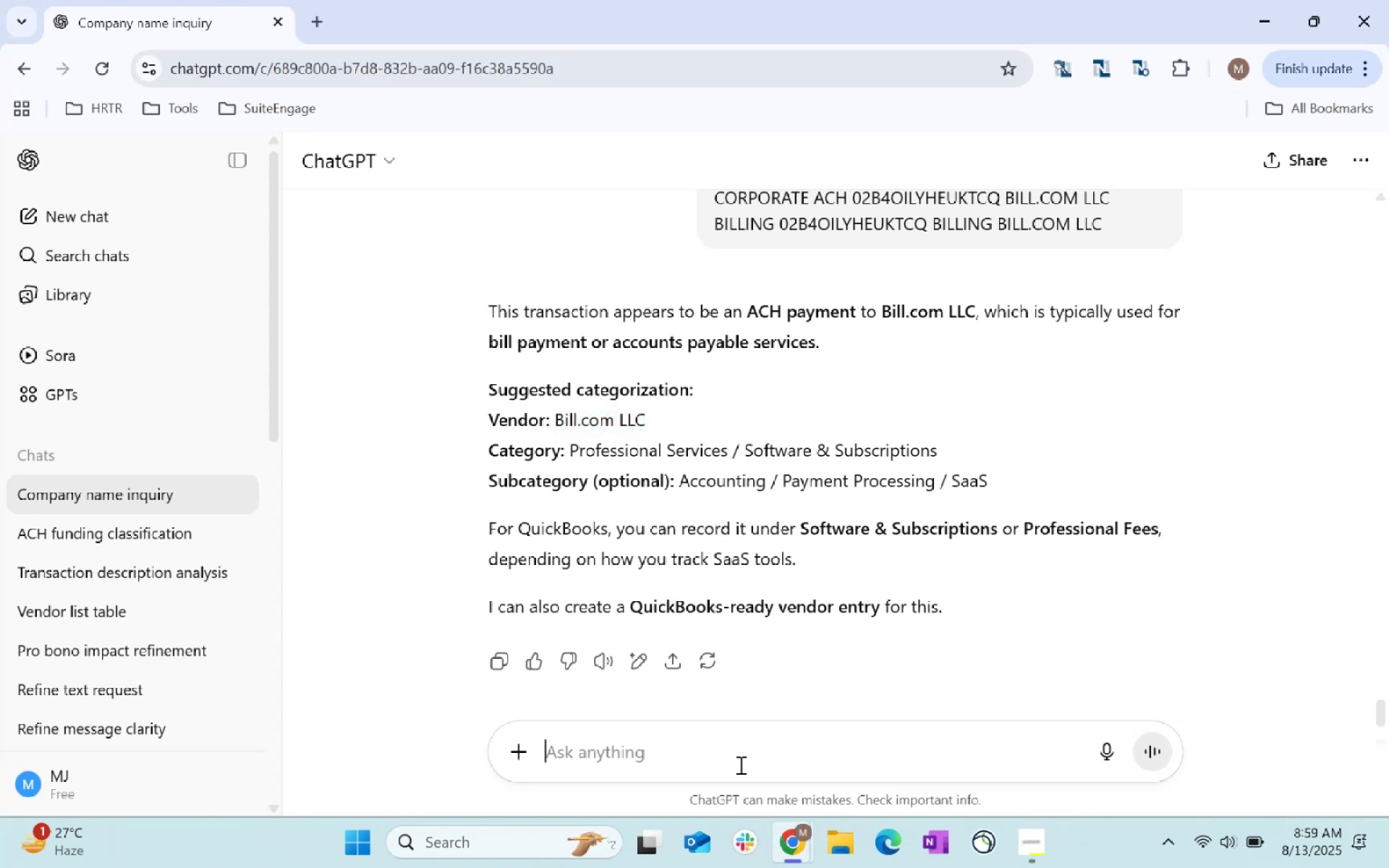 
key(Control+ControlLeft)
 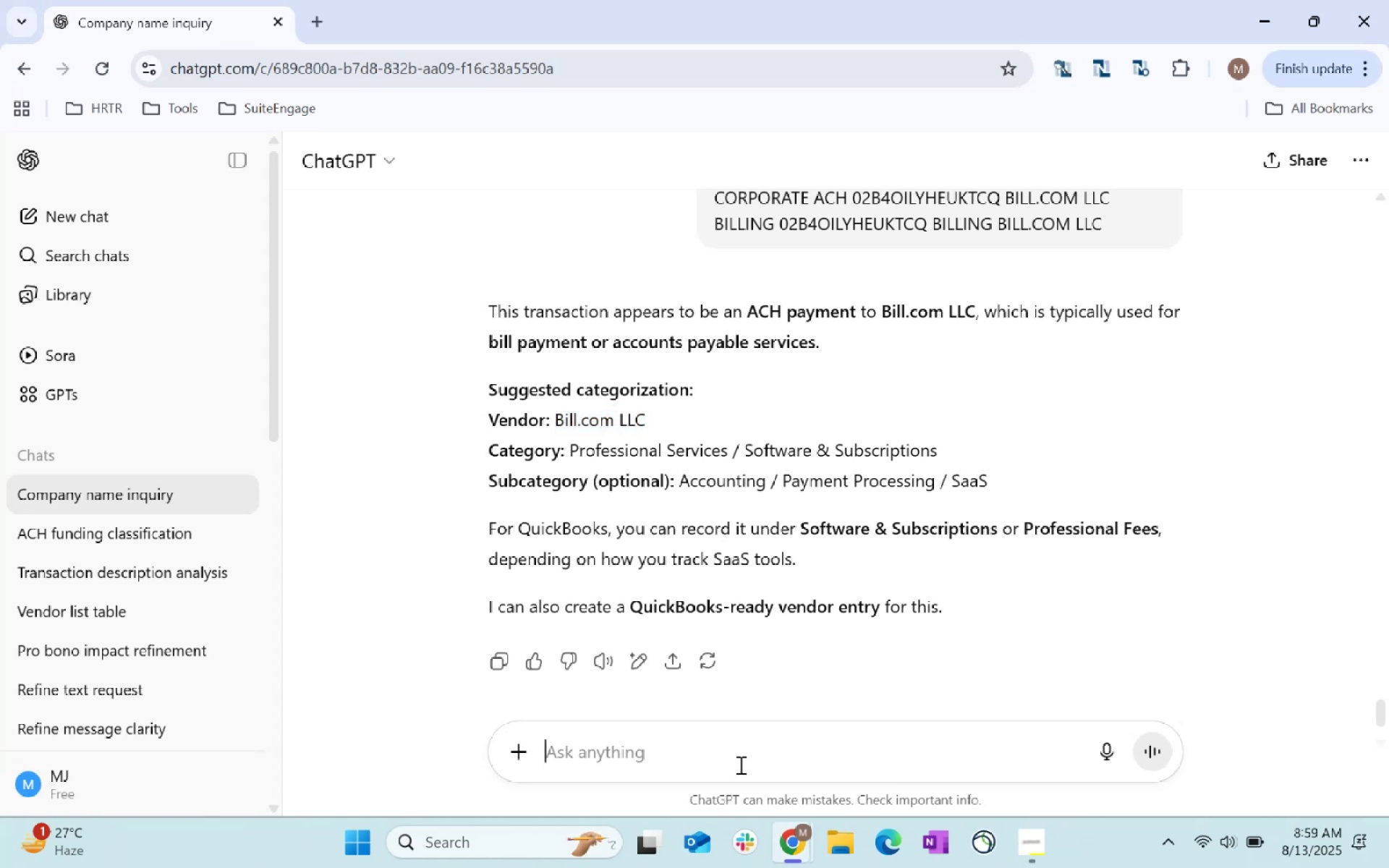 
key(Control+V)
 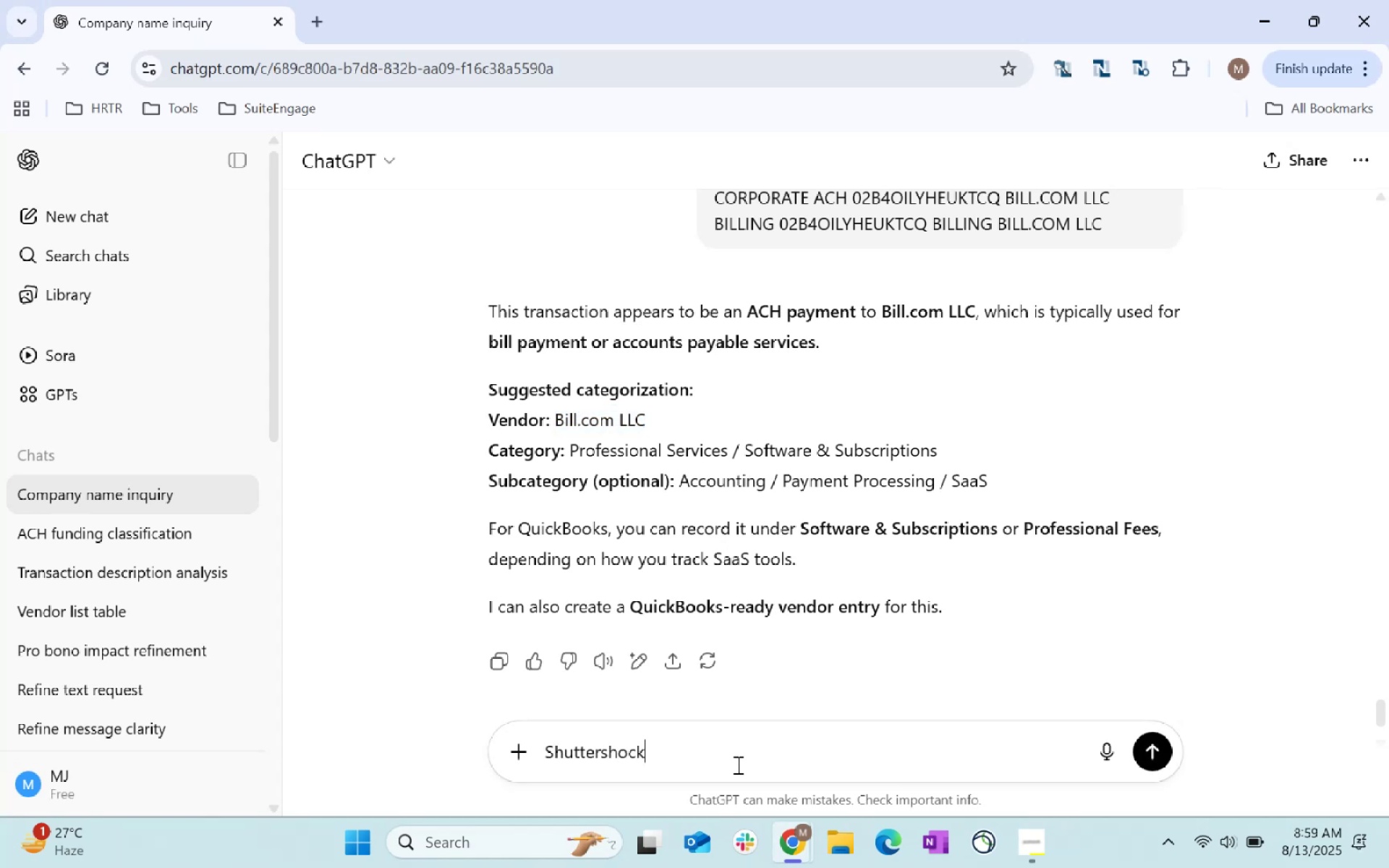 
key(Enter)
 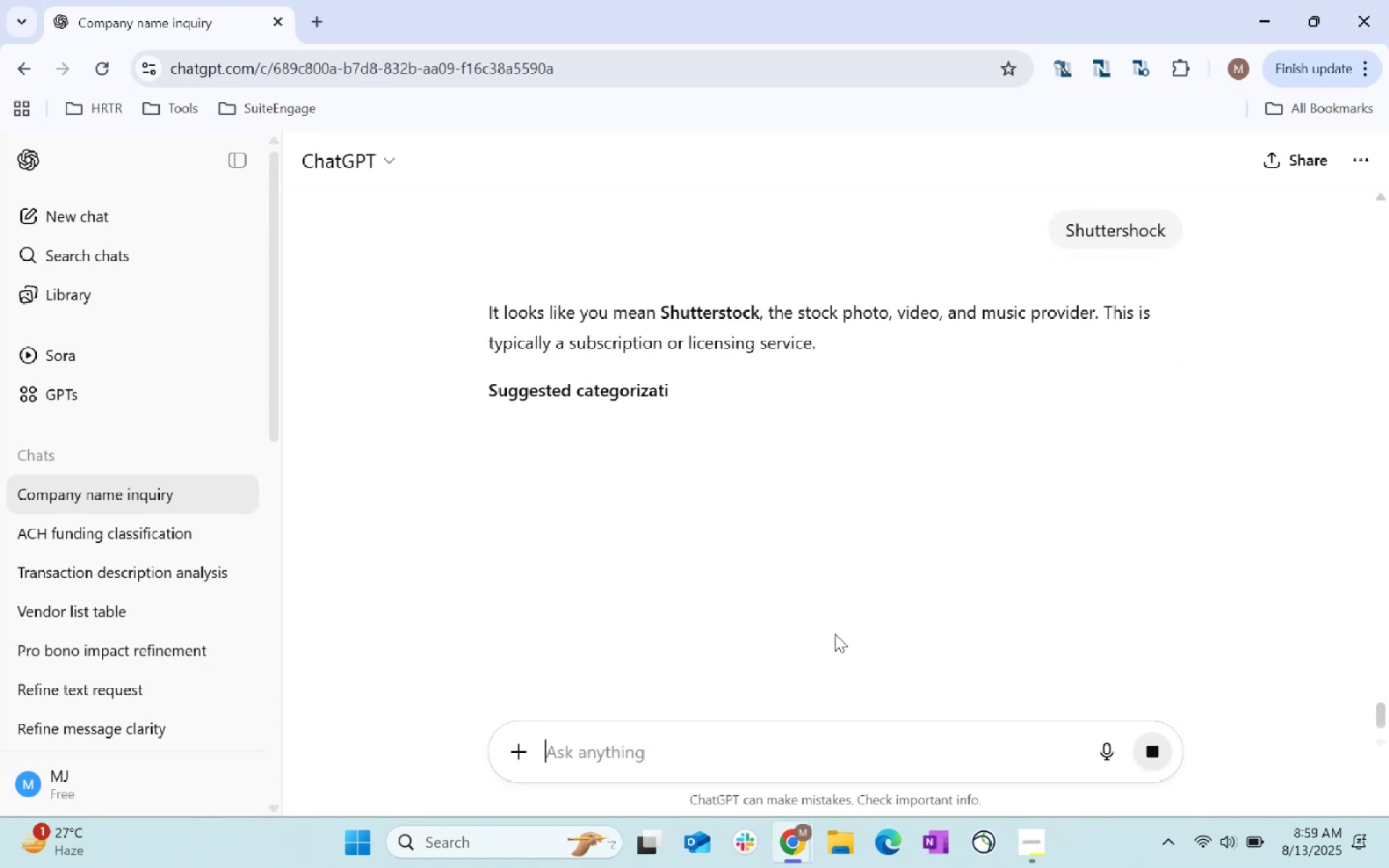 
wait(6.14)
 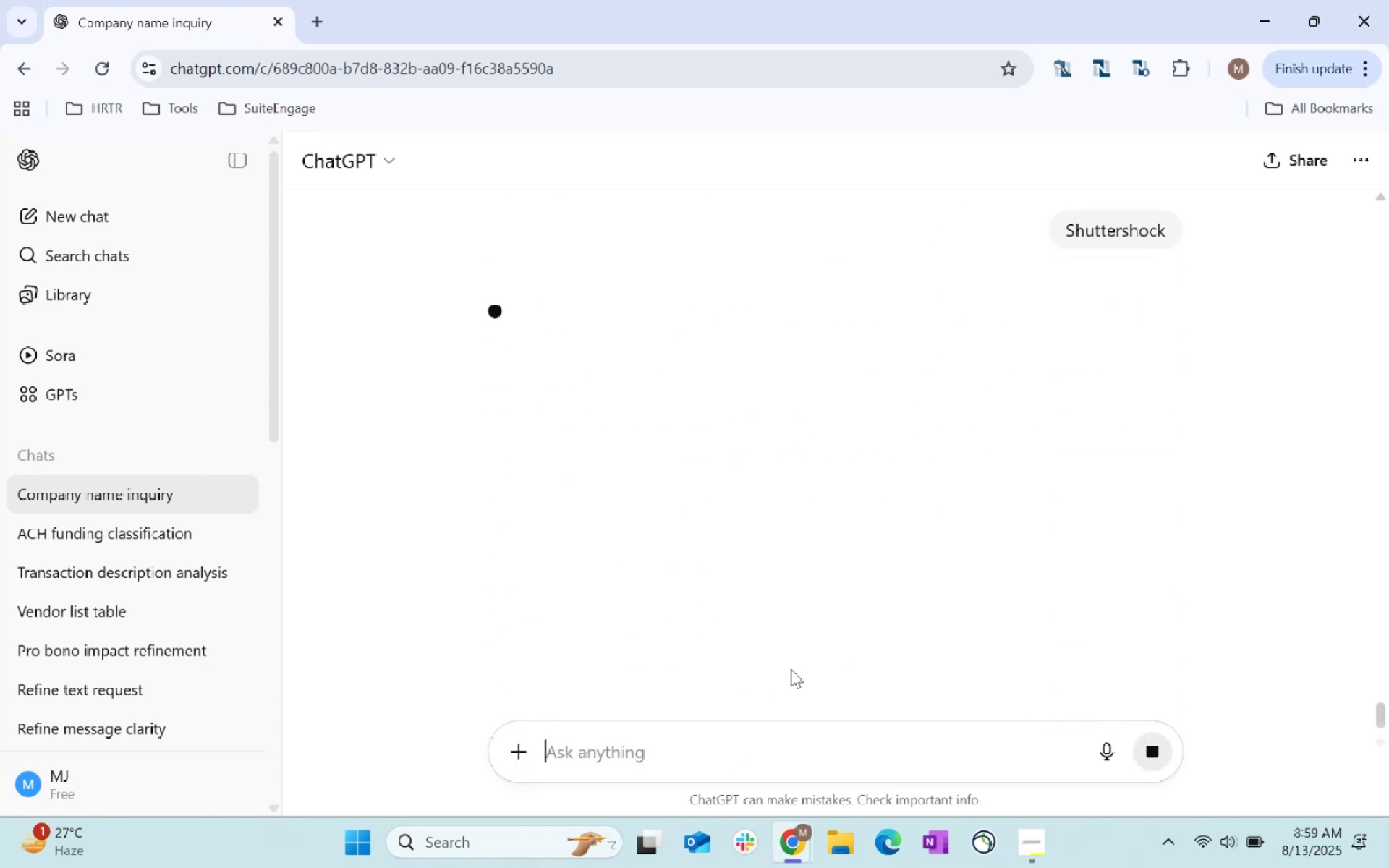 
key(Alt+AltLeft)
 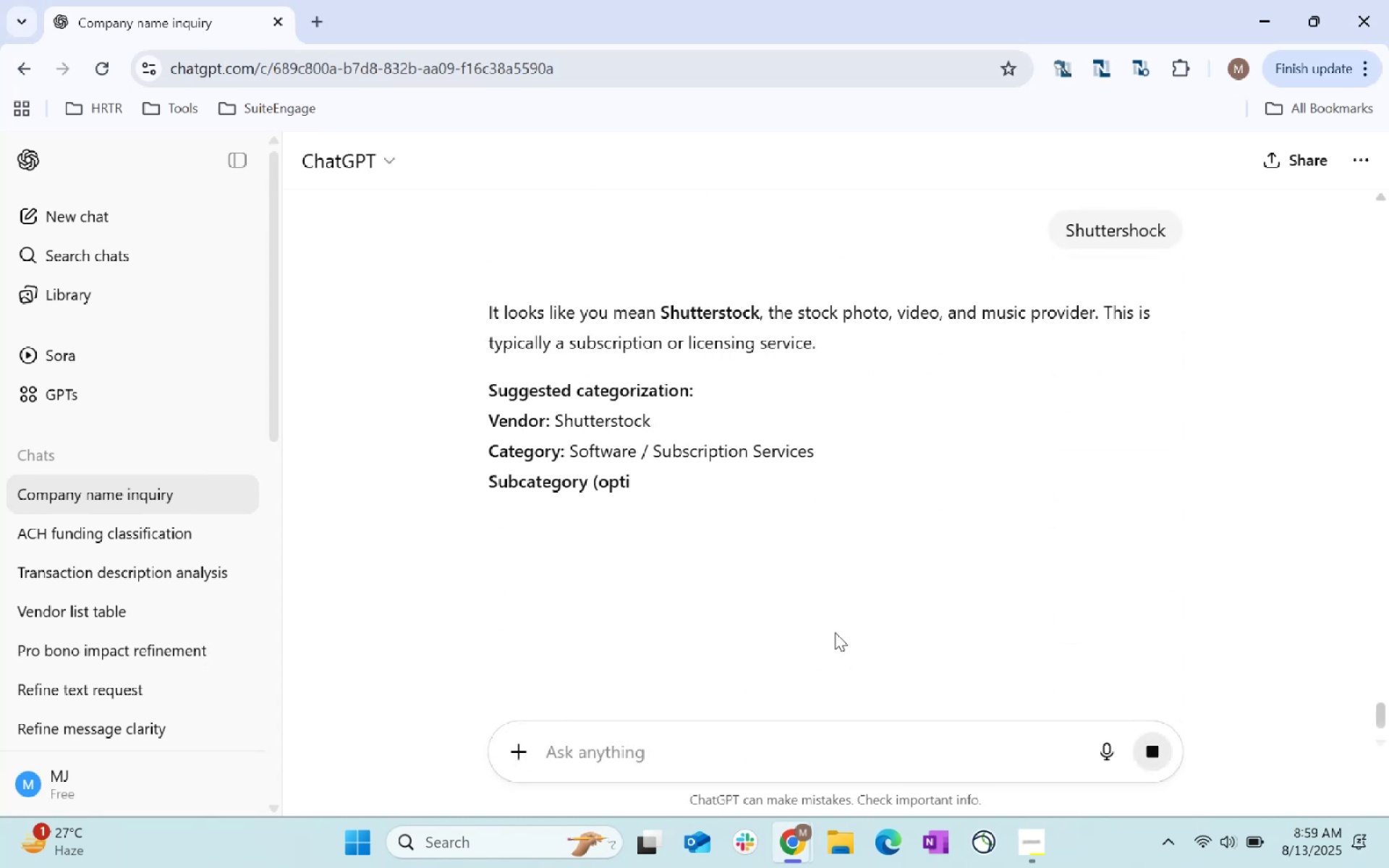 
key(Alt+Tab)
 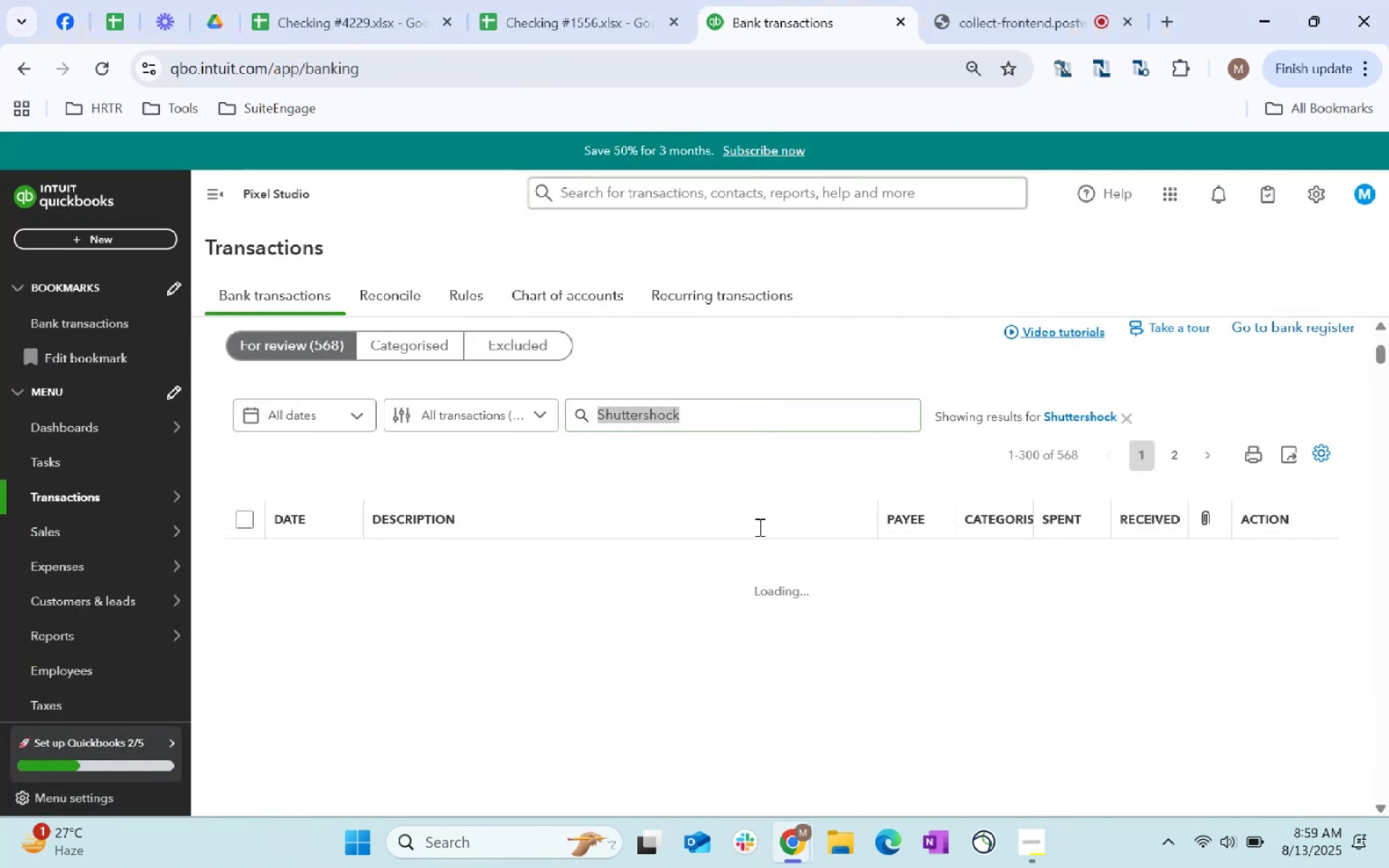 
key(Alt+AltLeft)
 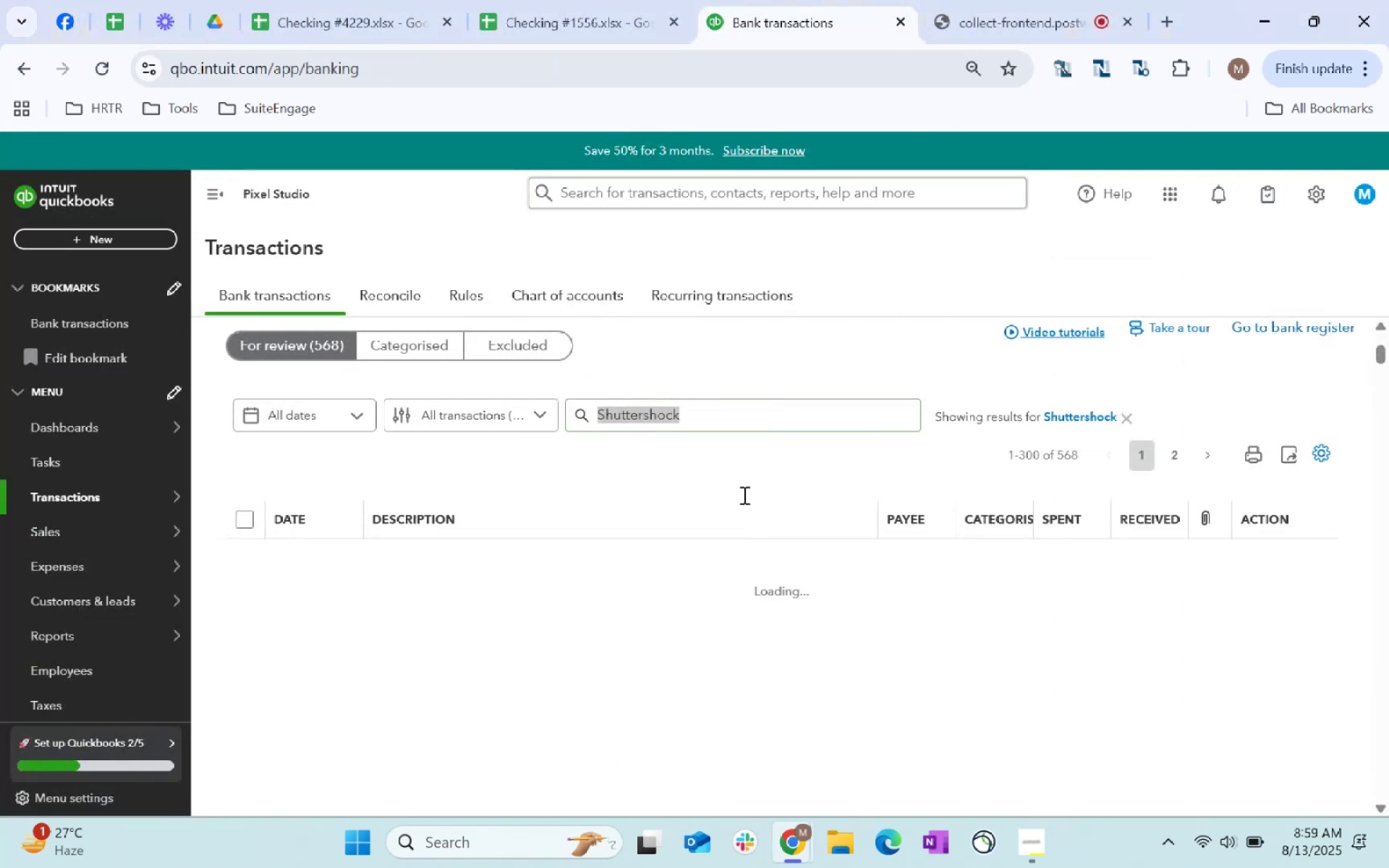 
key(Alt+Tab)
 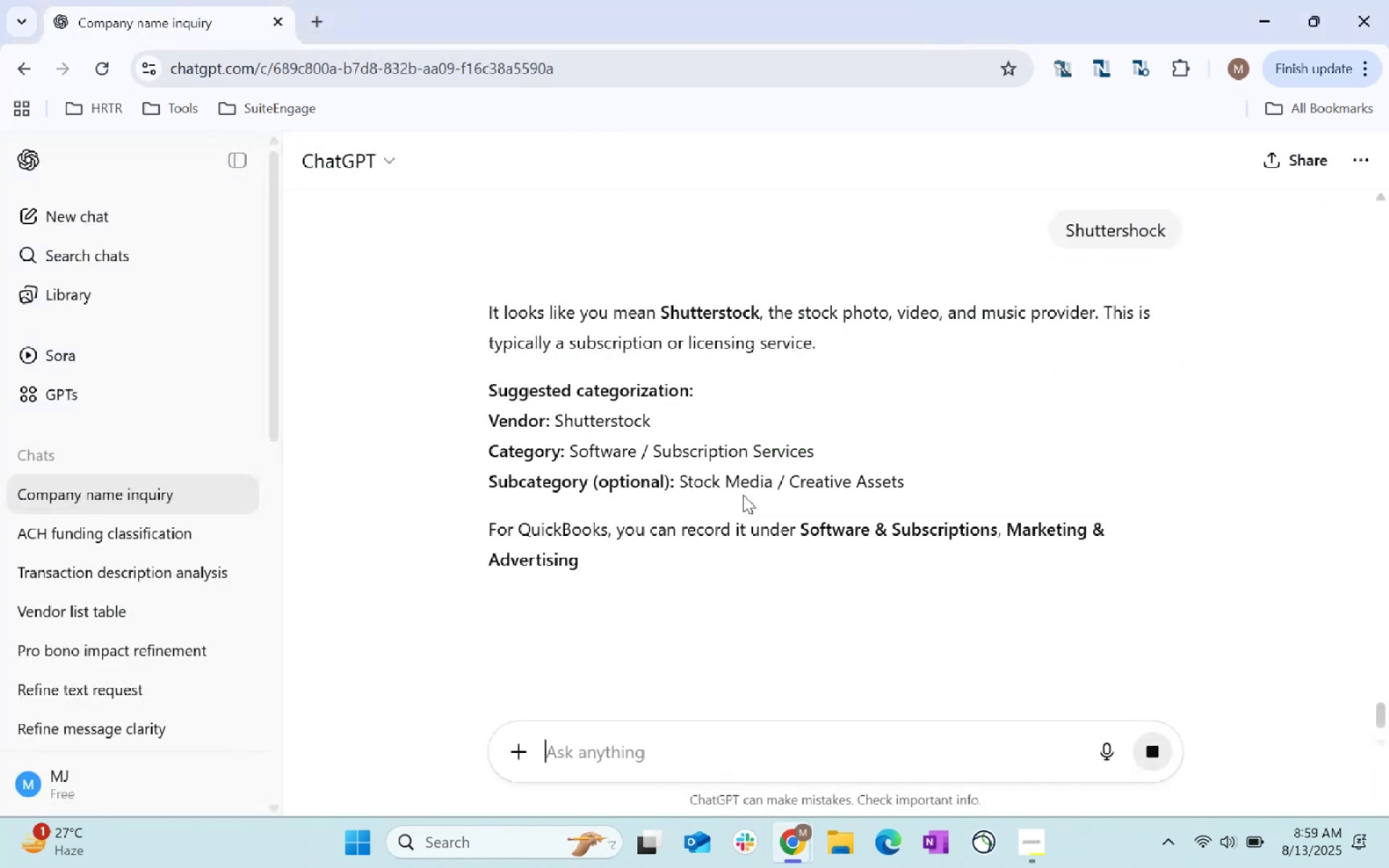 
key(Alt+AltLeft)
 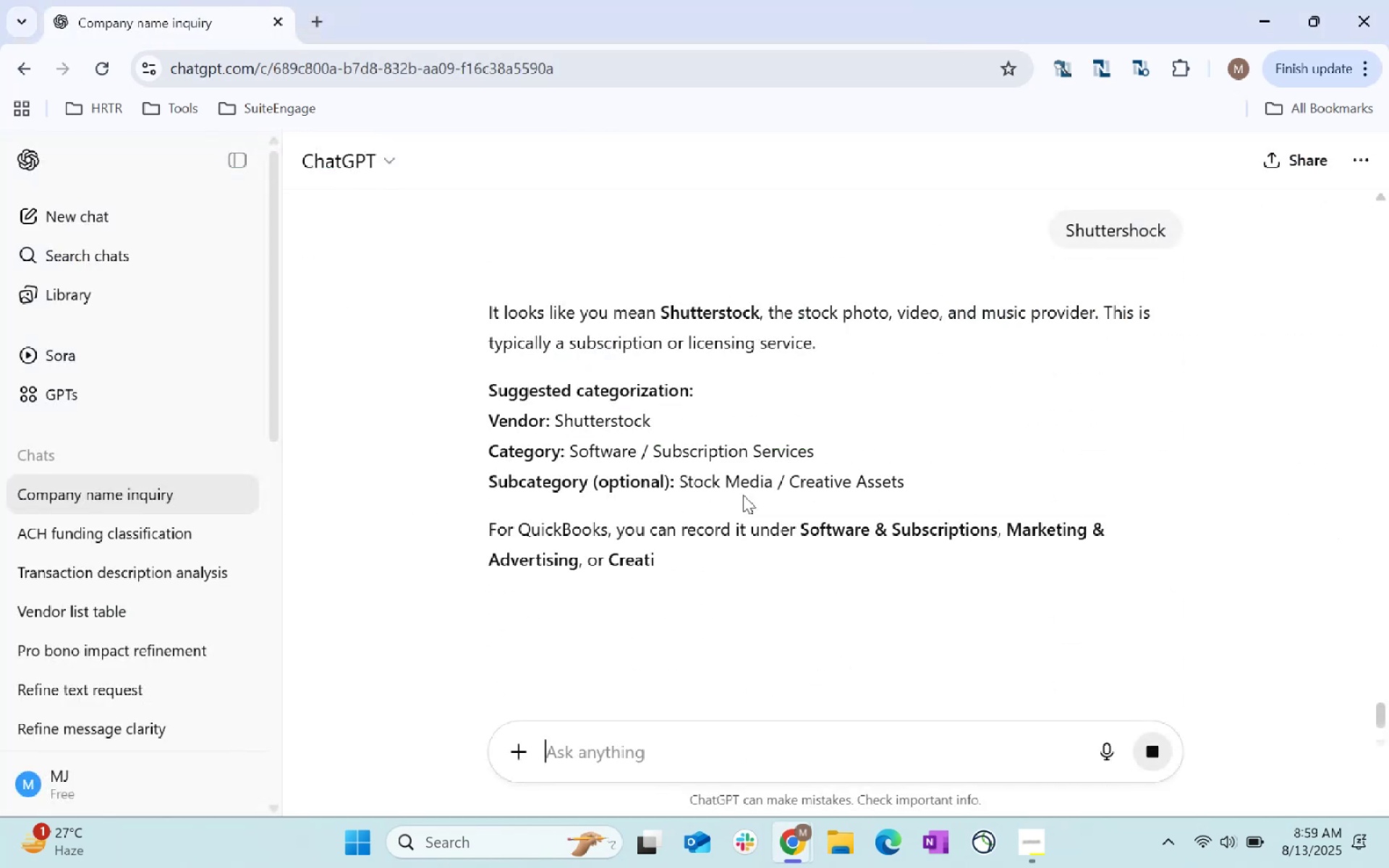 
key(Alt+Tab)
 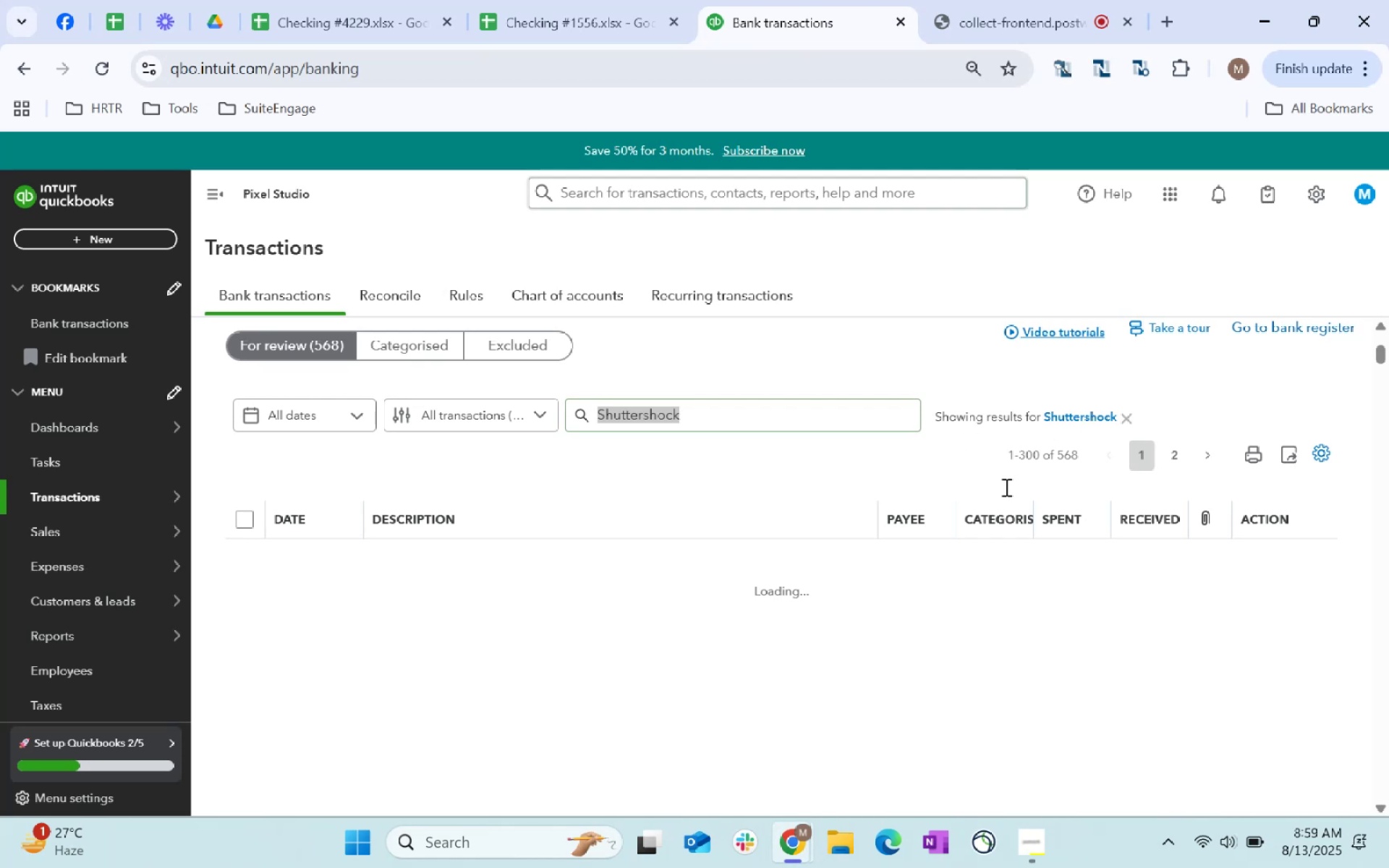 
wait(8.44)
 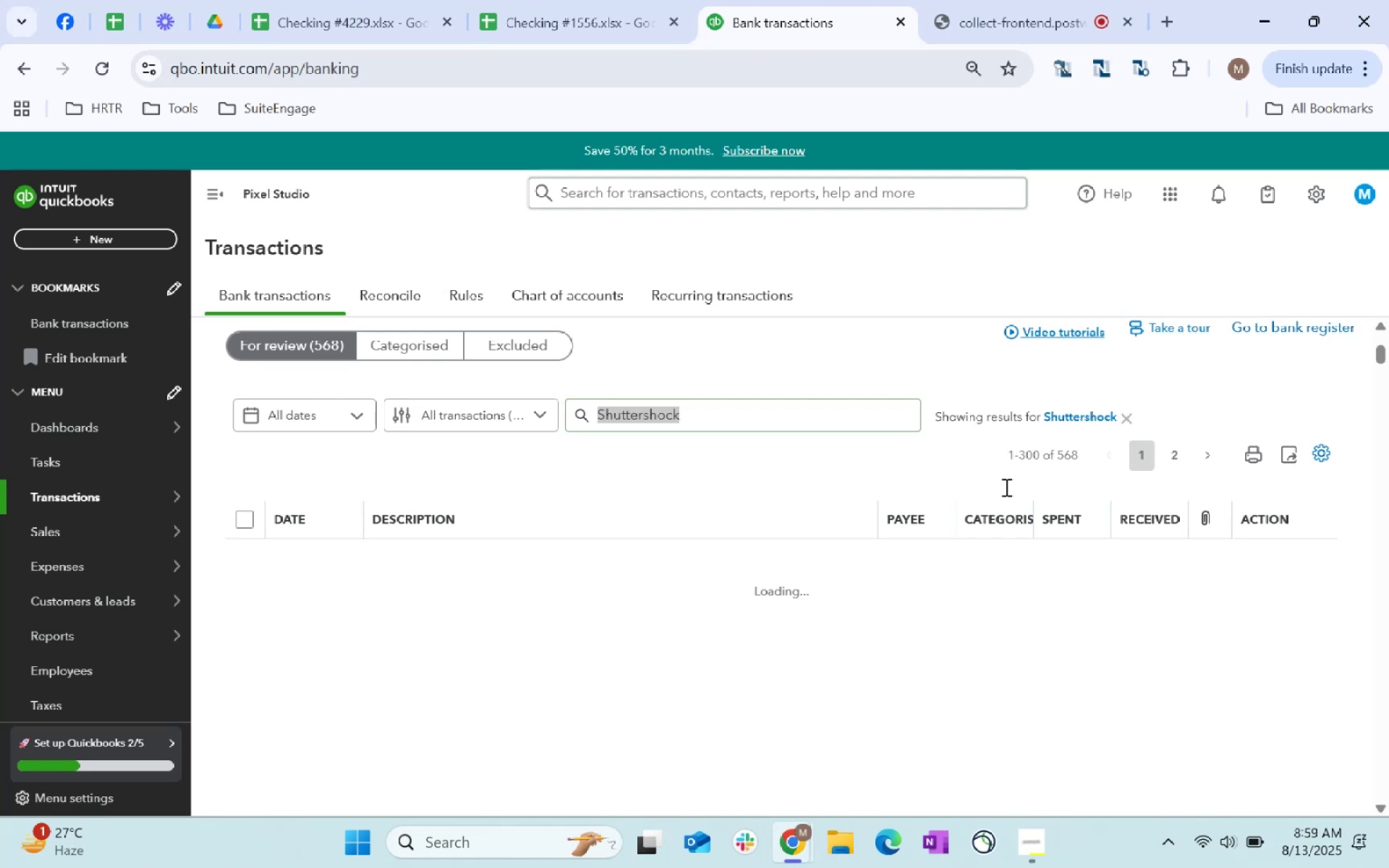 
key(Alt+AltLeft)
 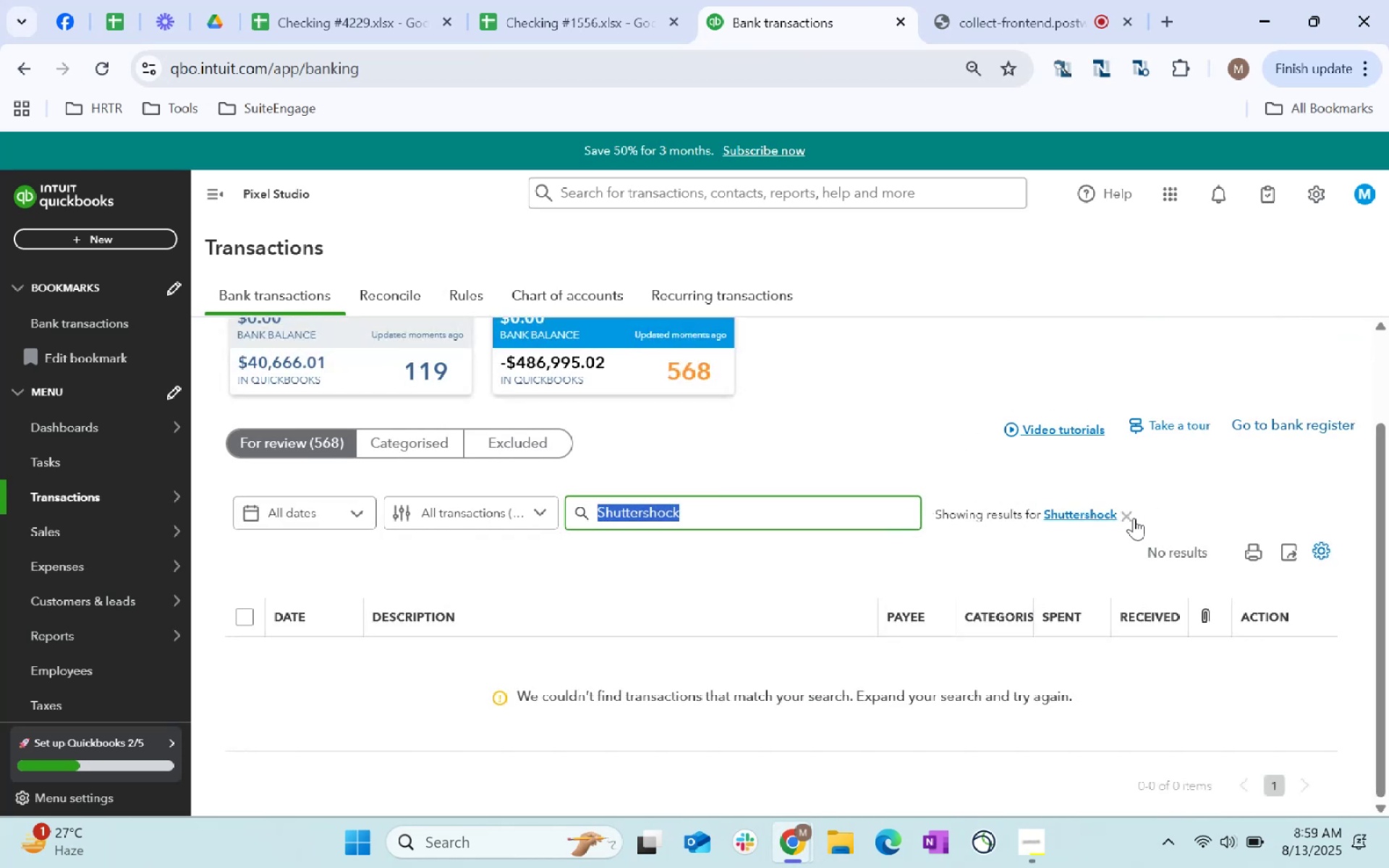 
key(Alt+Tab)
 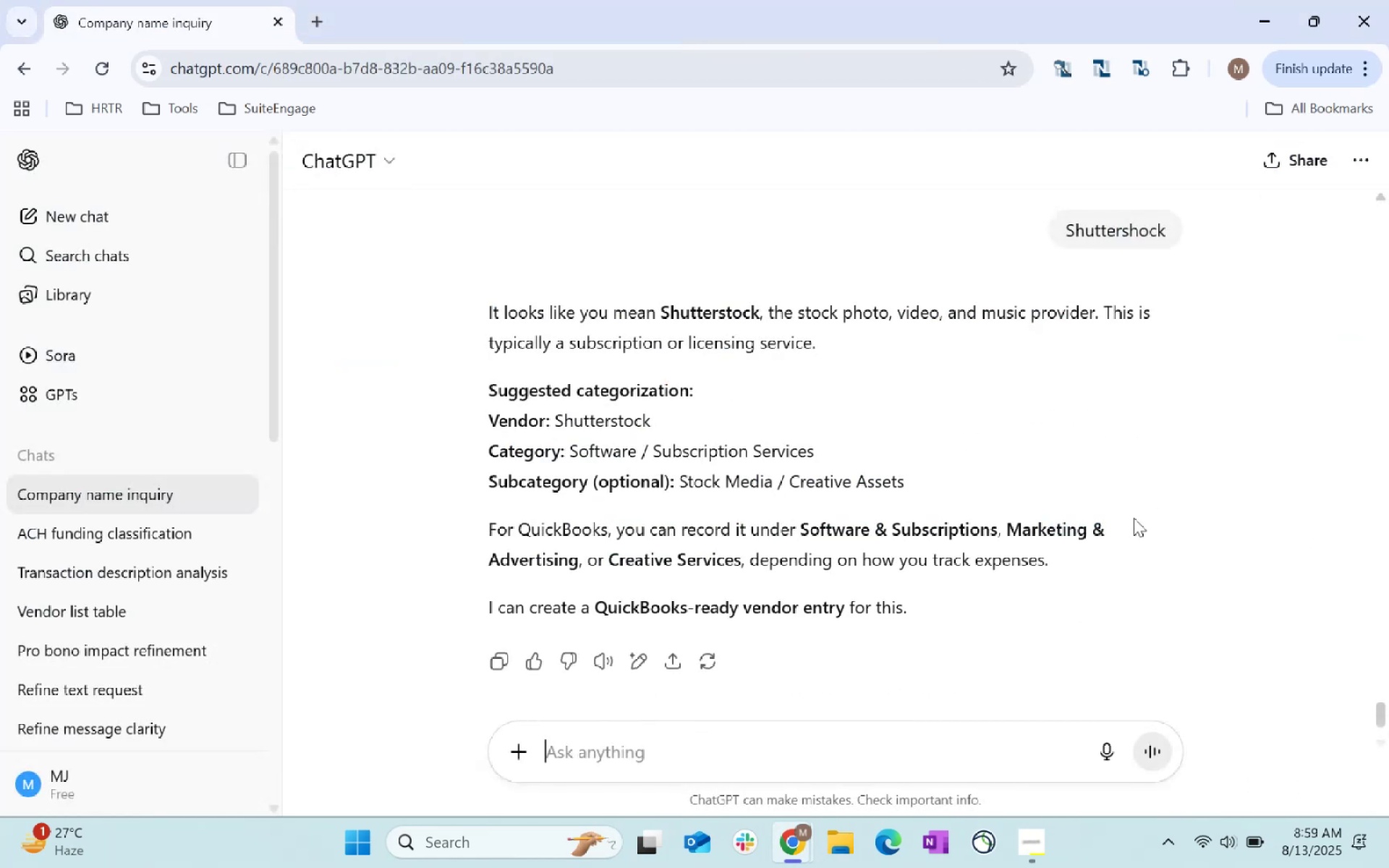 
key(Alt+AltLeft)
 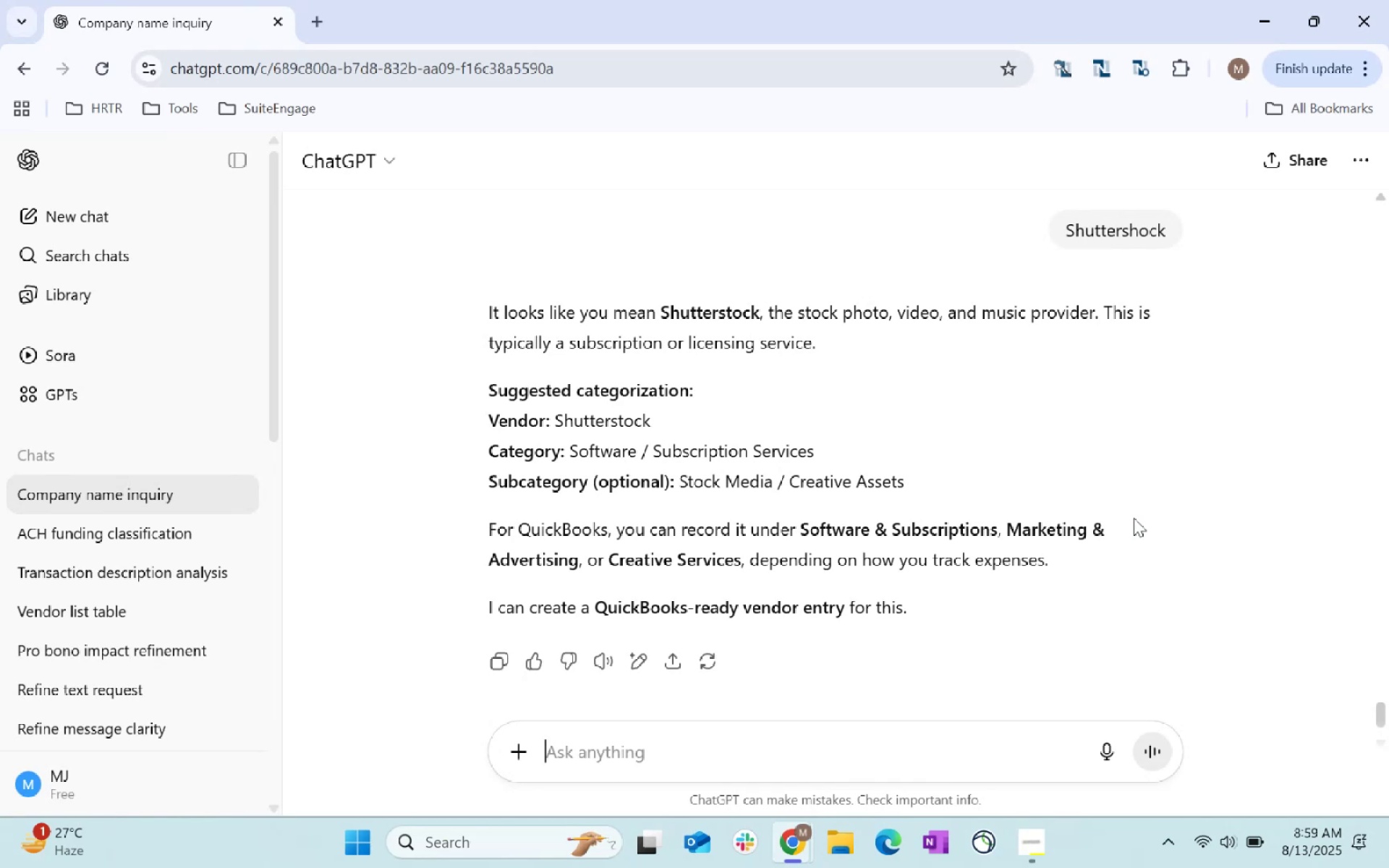 
key(Alt+Tab)
 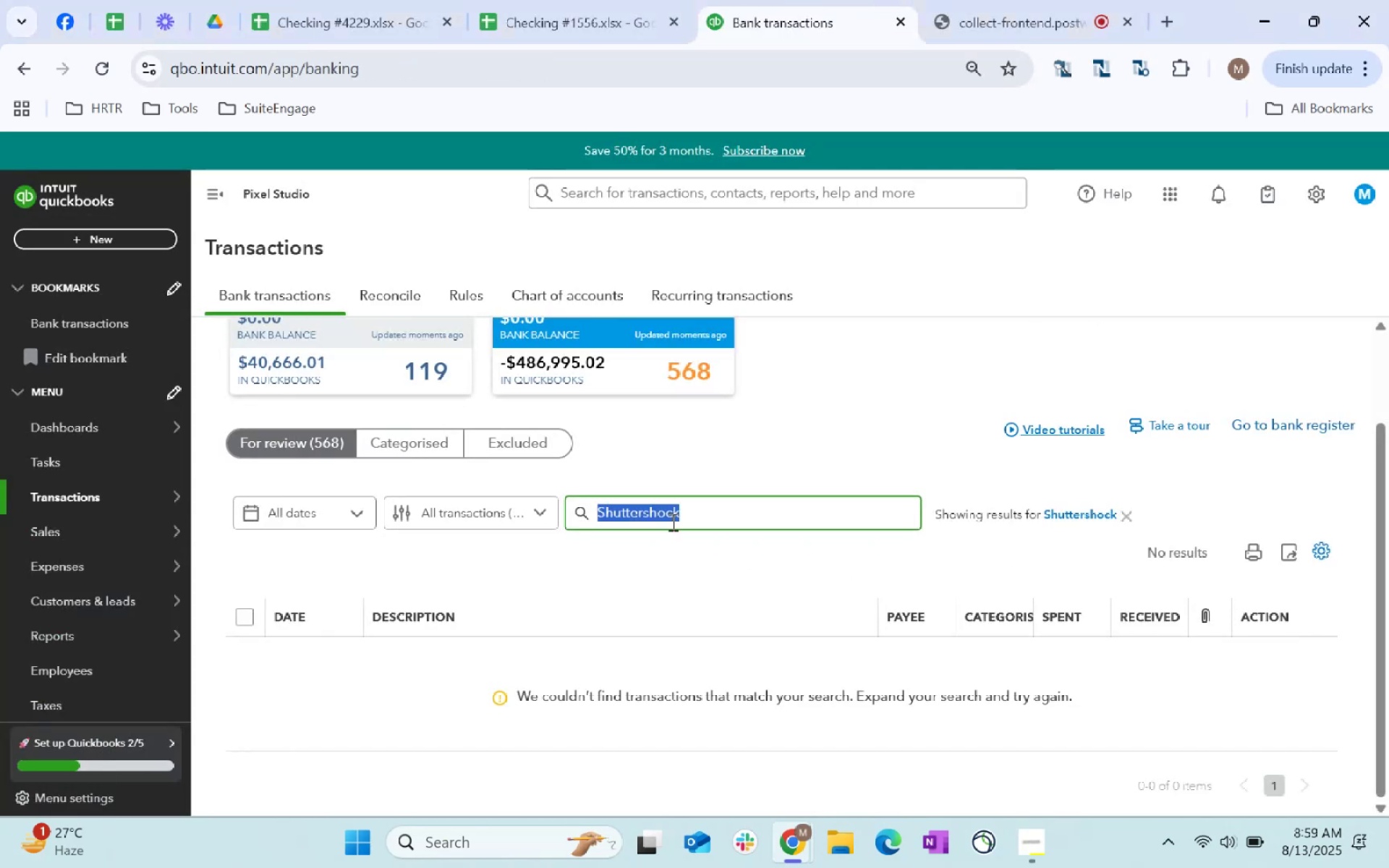 
left_click([655, 514])
 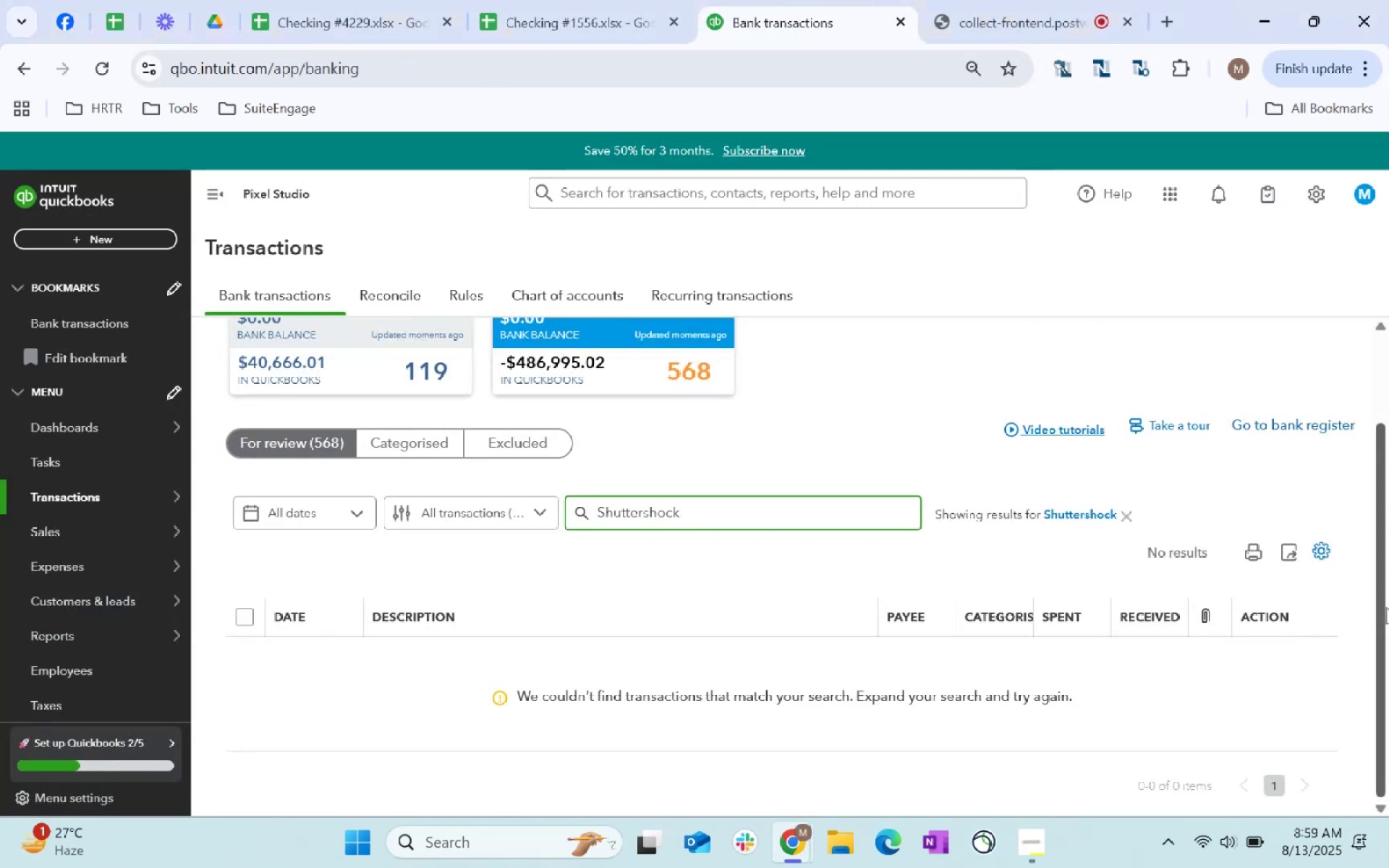 
key(Backspace)
 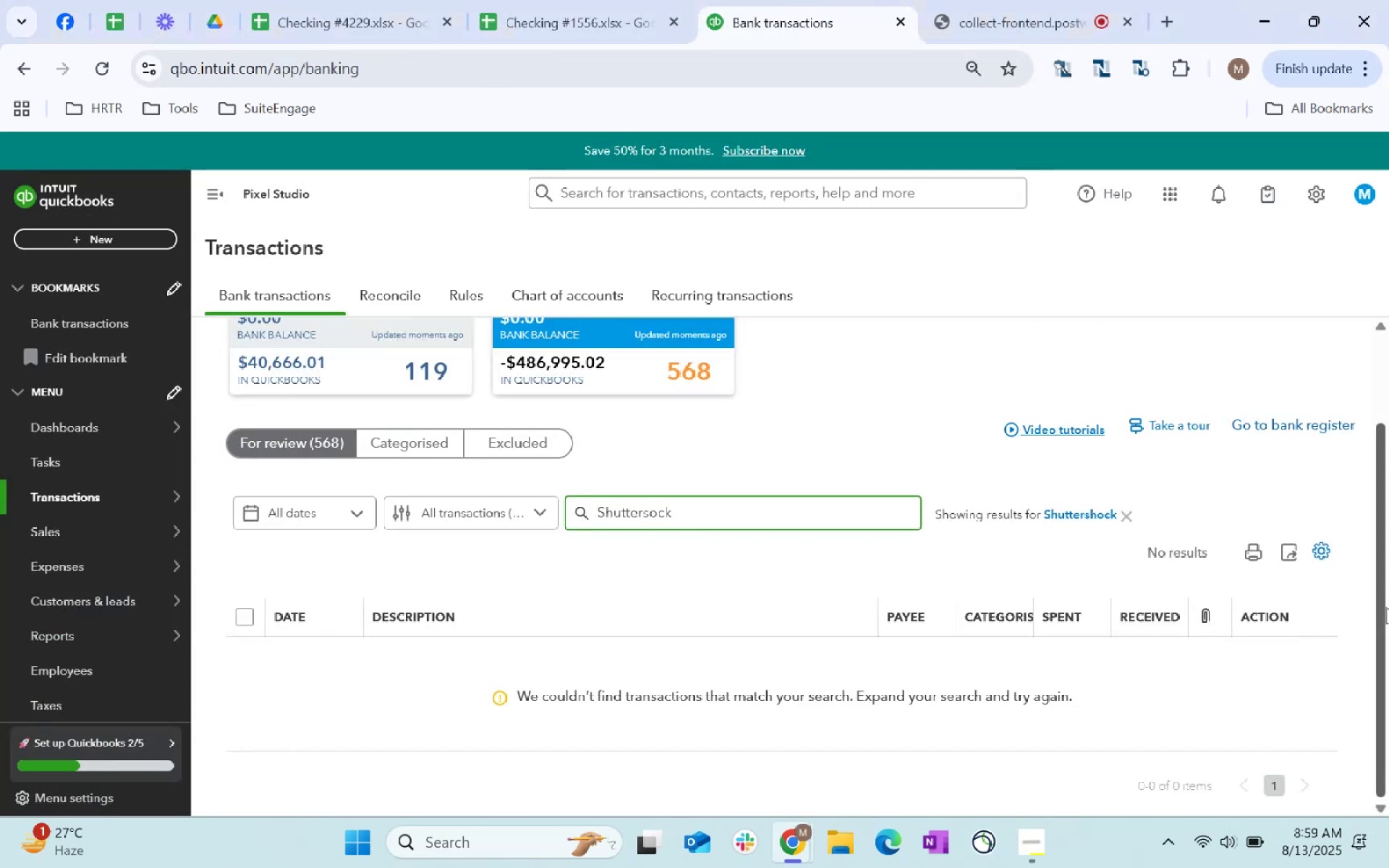 
key(T)
 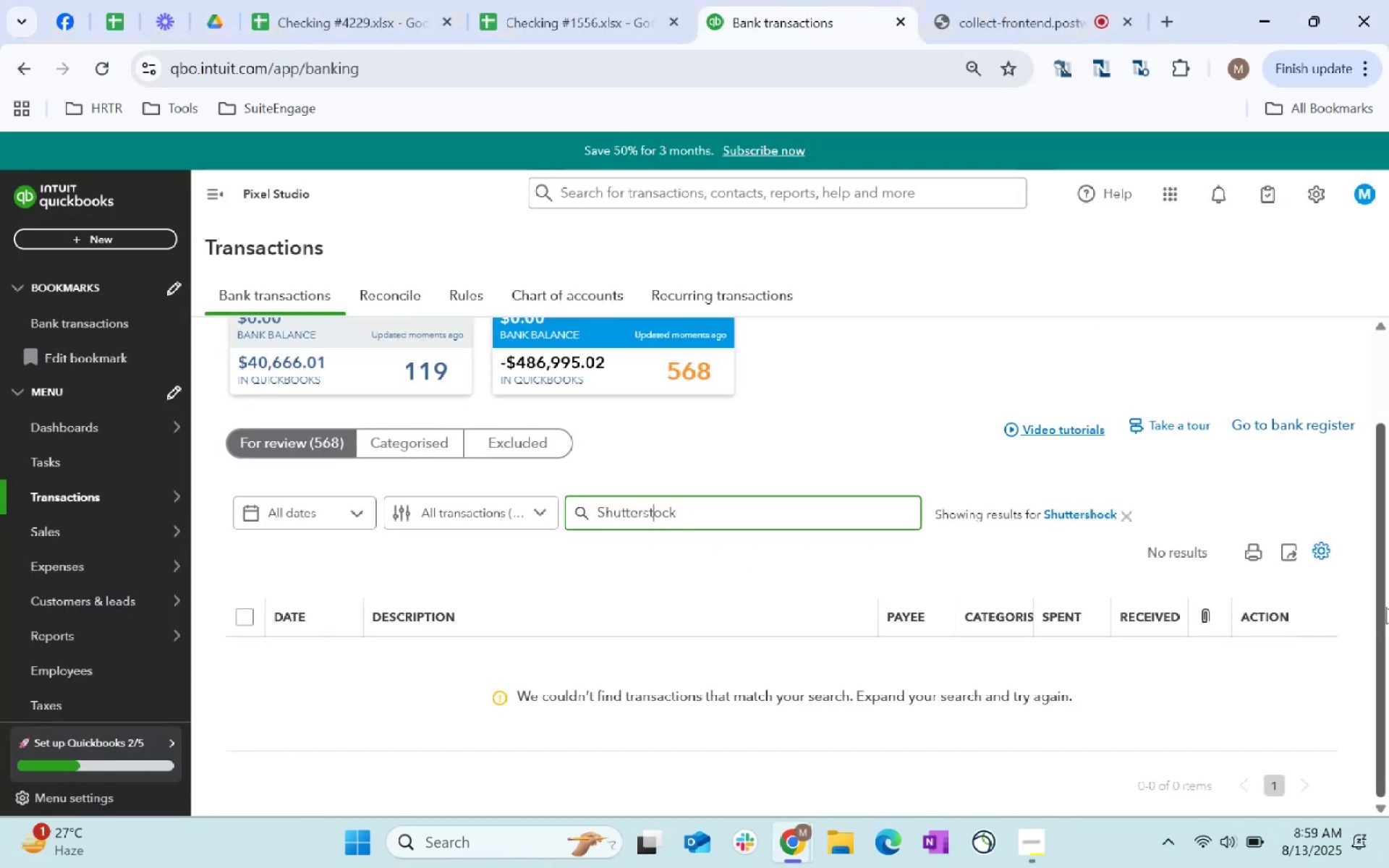 
key(Enter)
 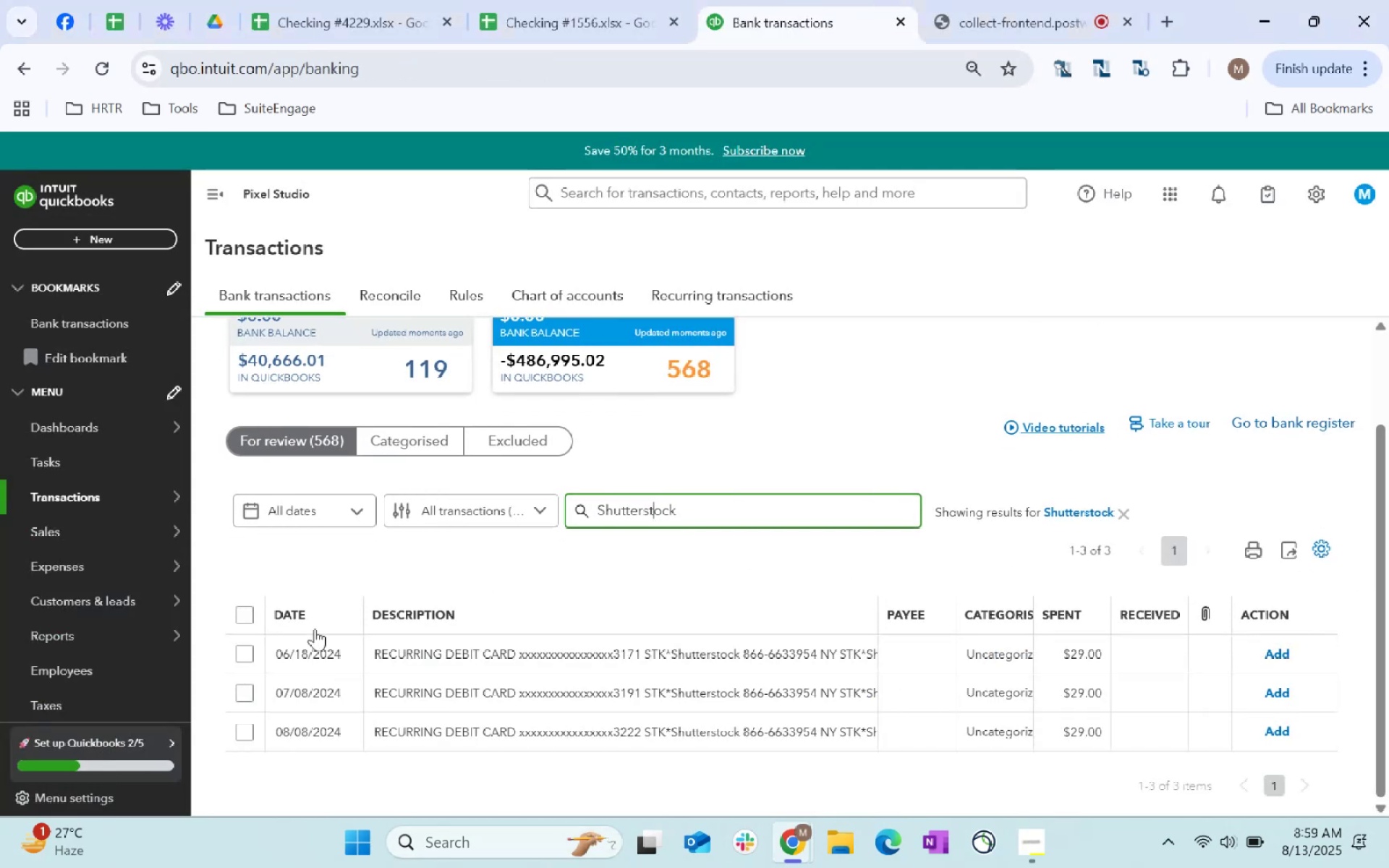 
left_click([250, 608])
 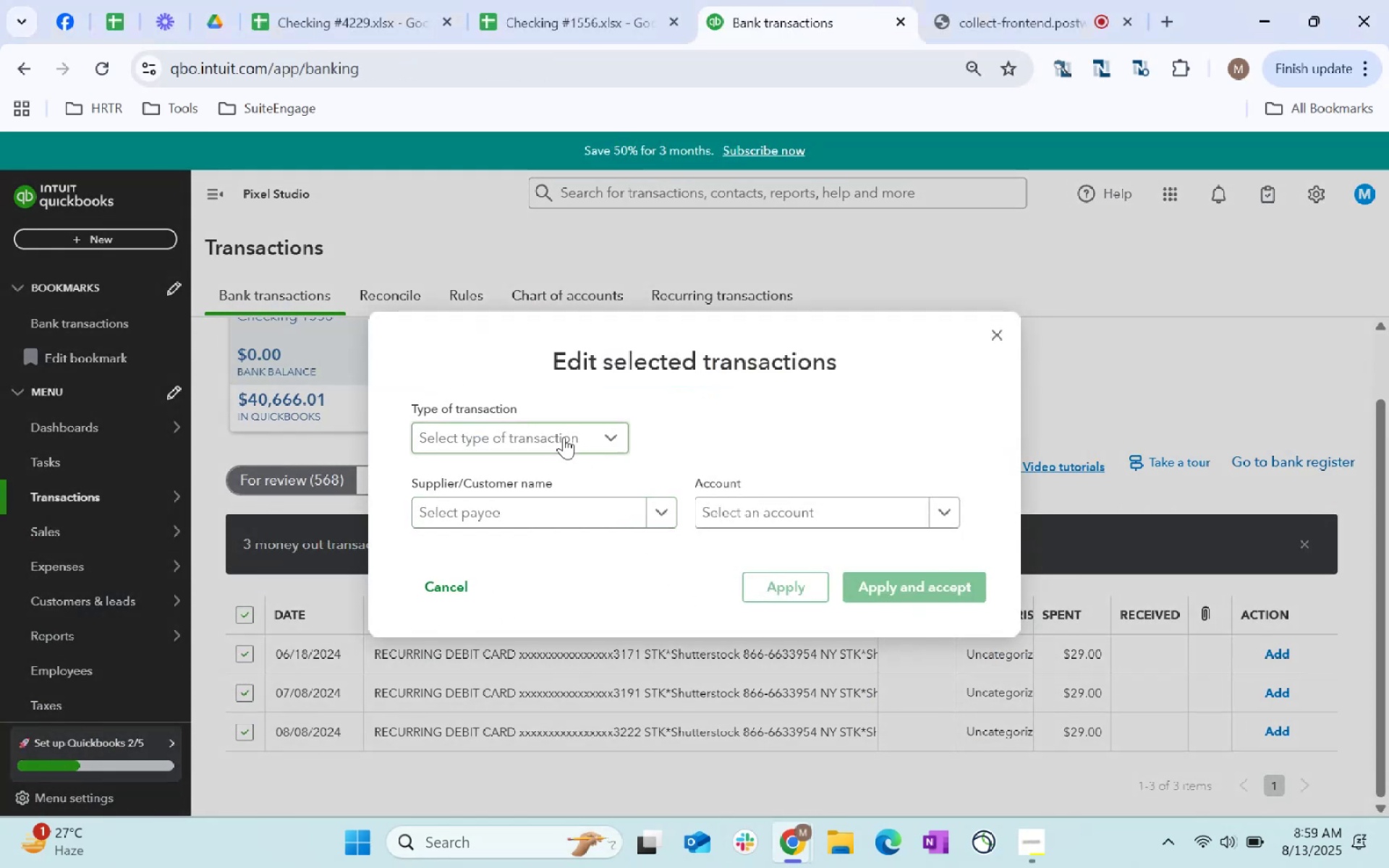 
left_click([531, 477])
 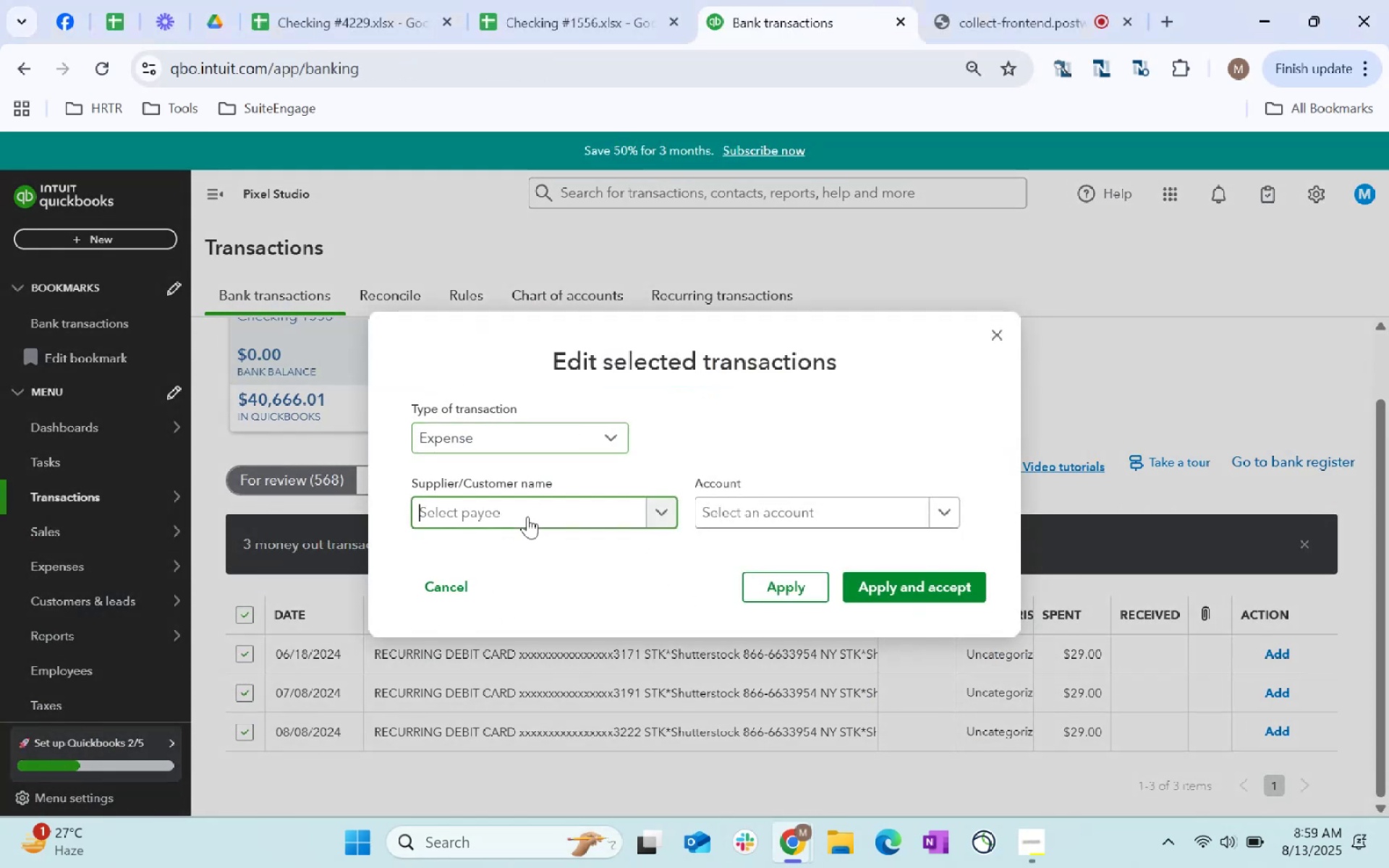 
key(Control+ControlLeft)
 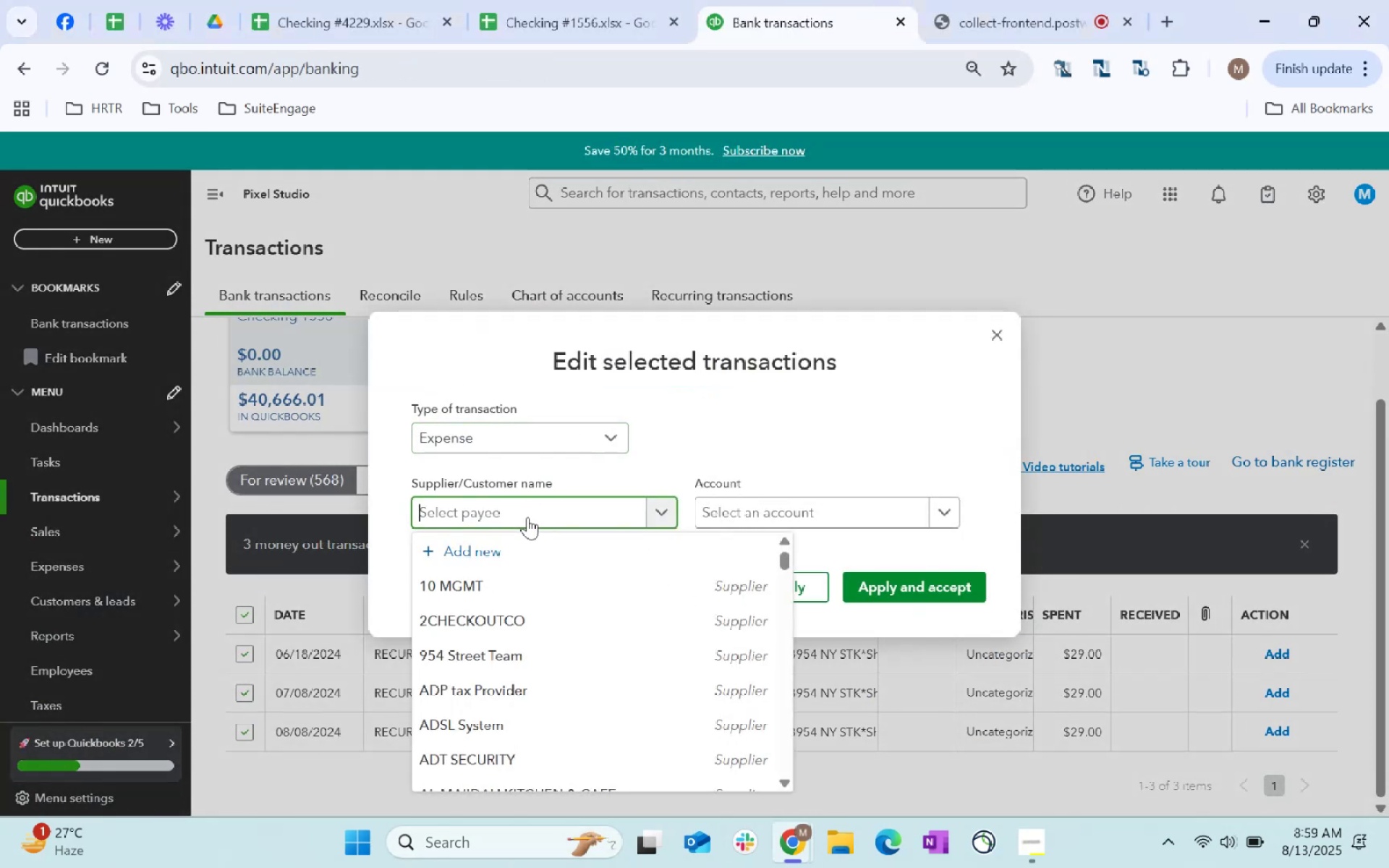 
key(Control+V)
 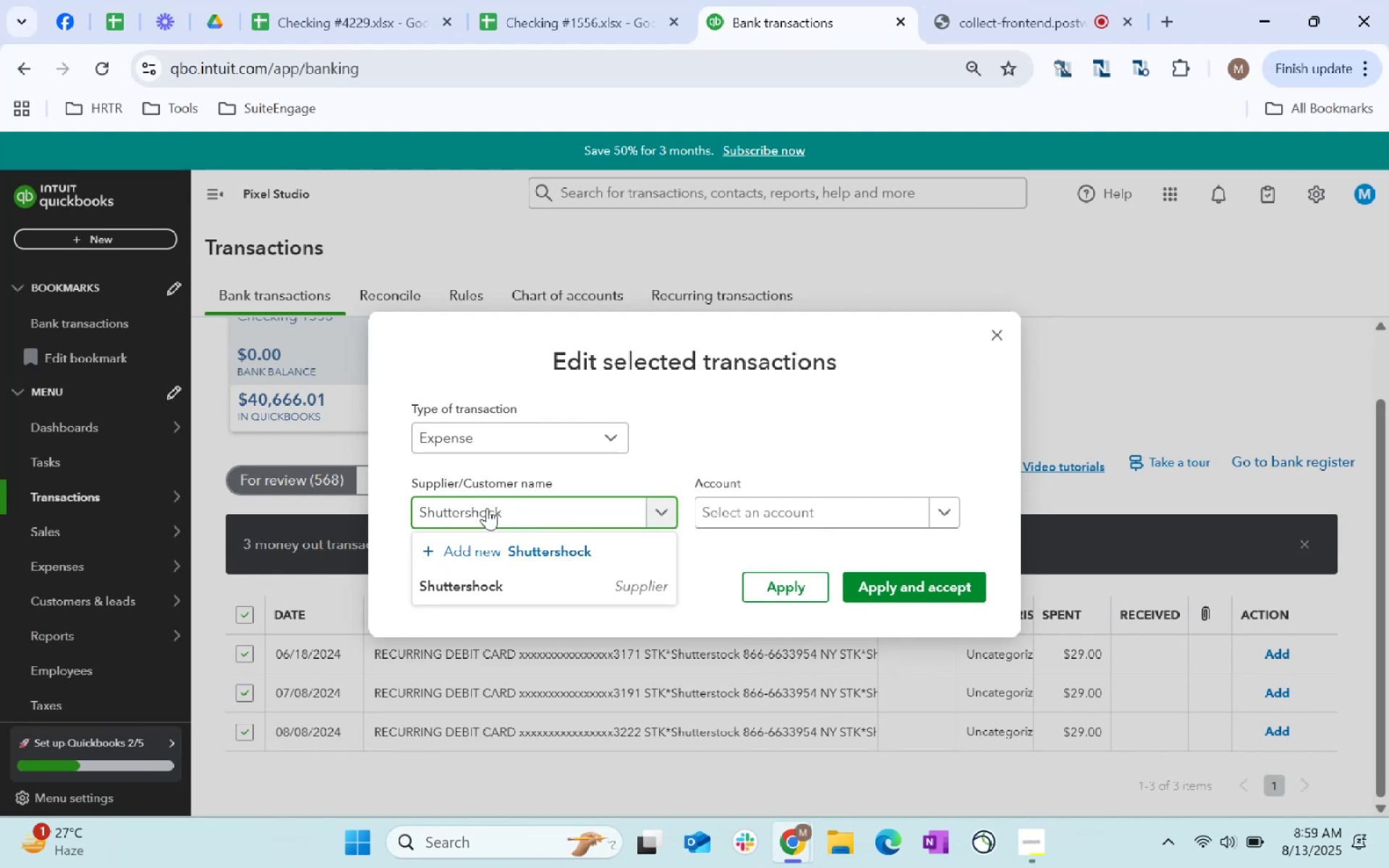 
left_click([477, 511])
 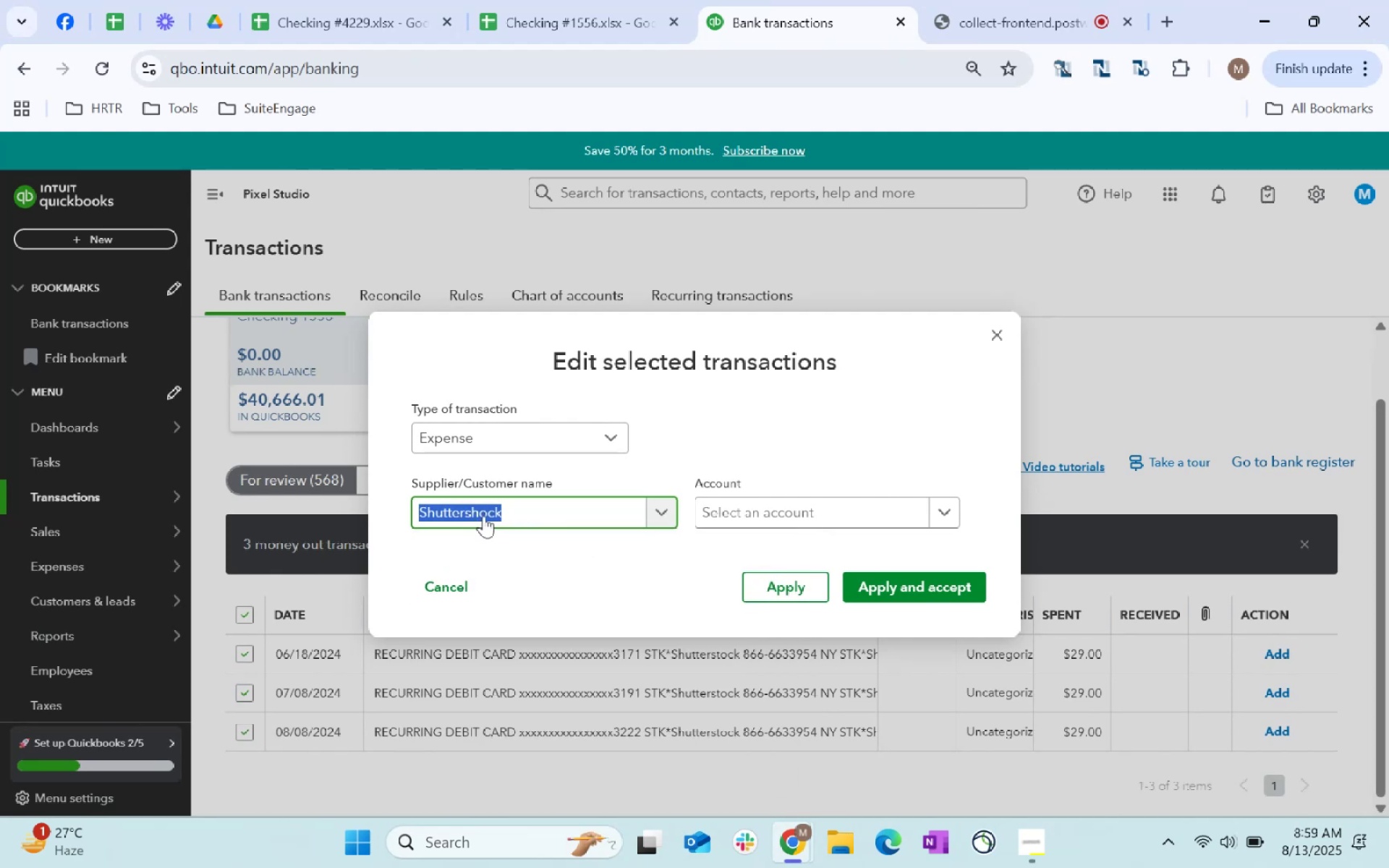 
left_click([484, 513])
 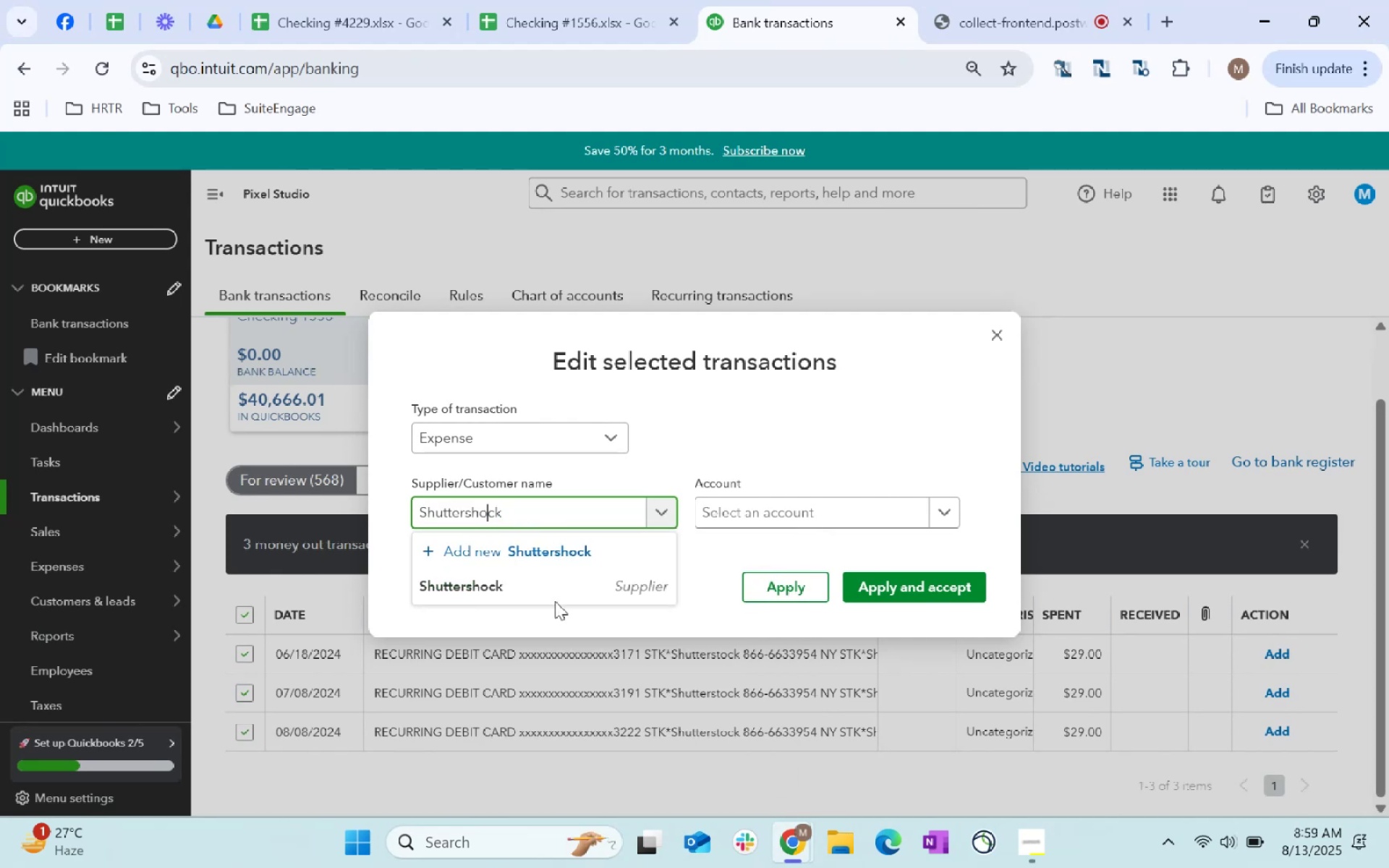 
left_click([569, 579])
 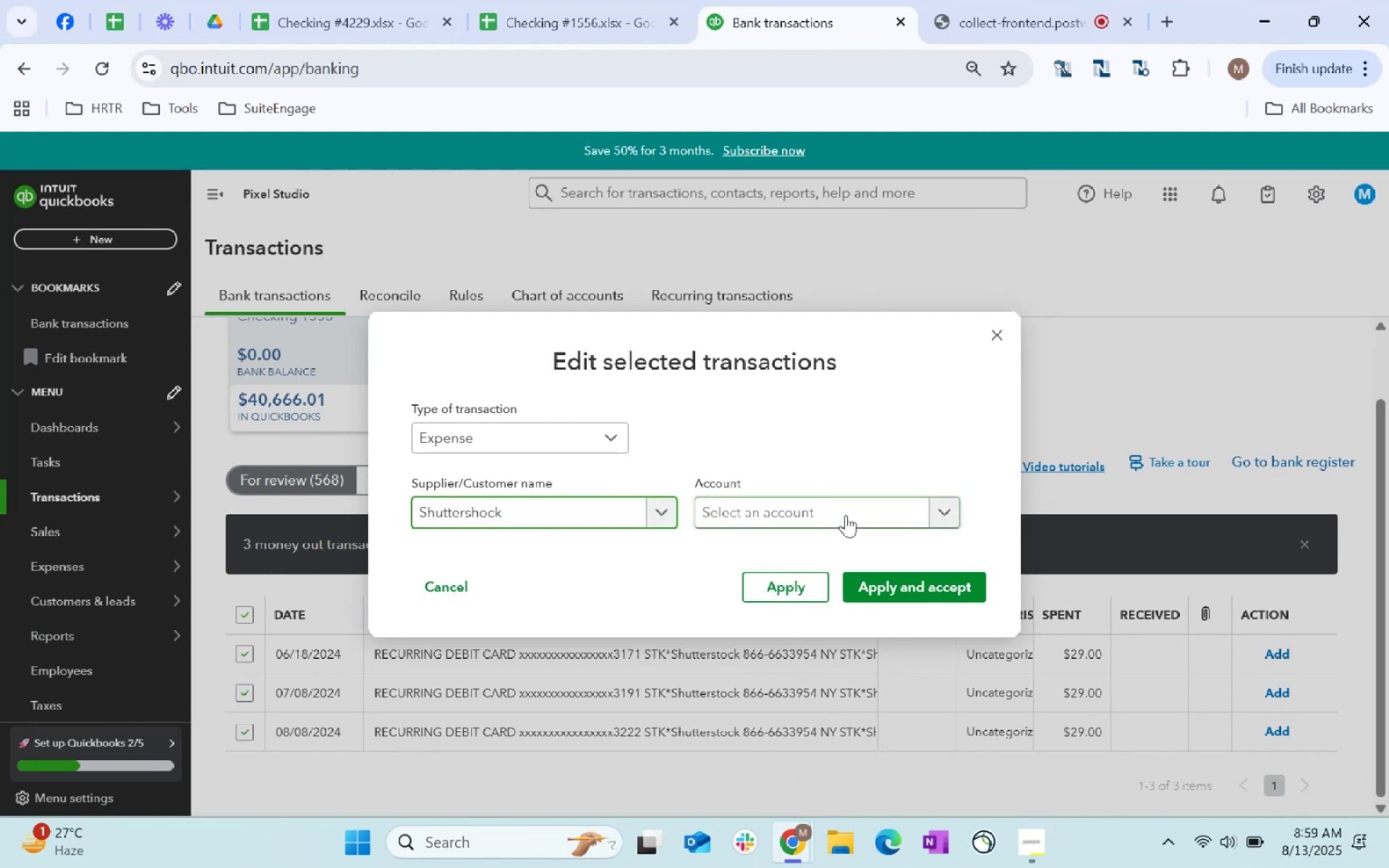 
left_click([846, 515])
 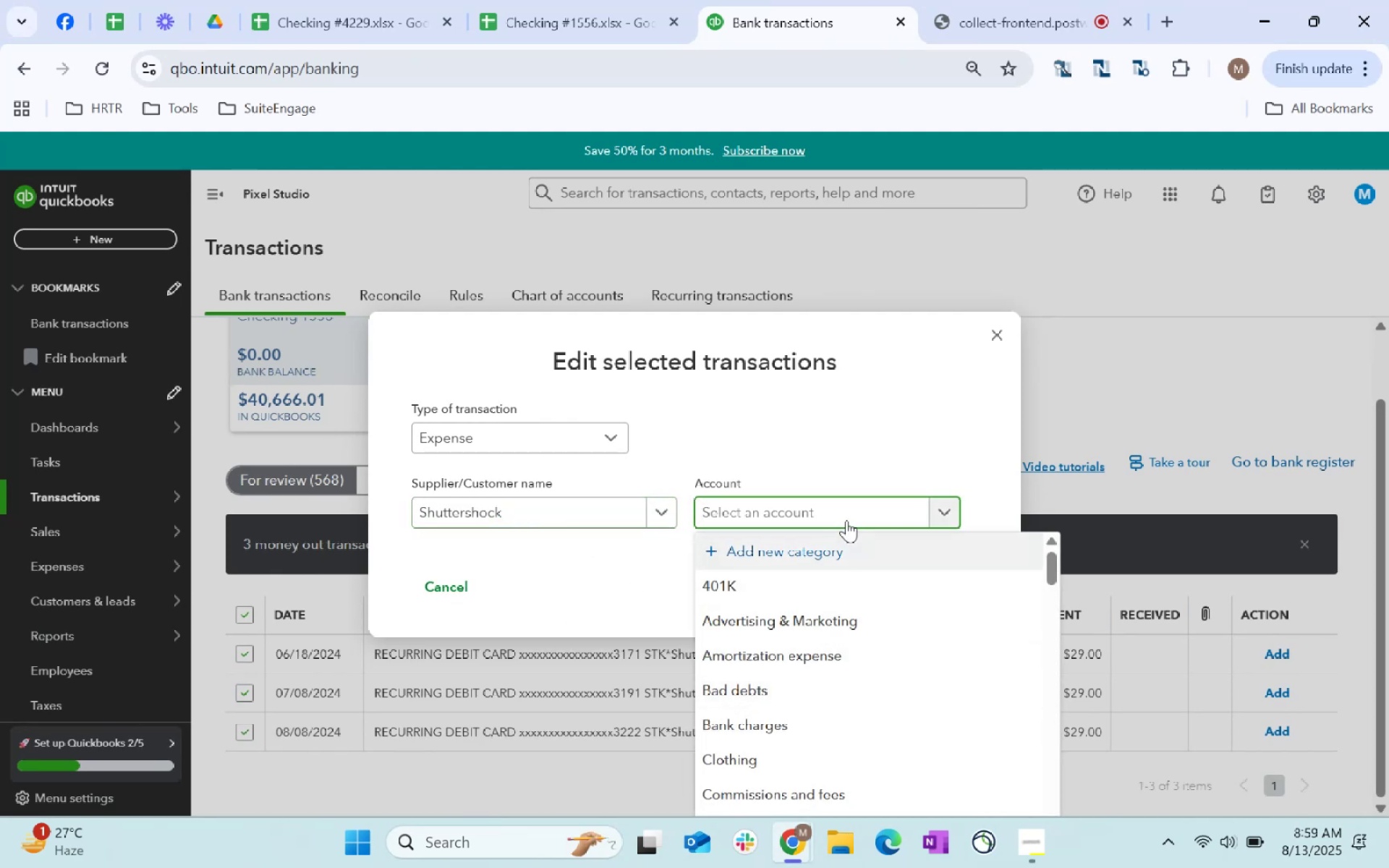 
type(software)
 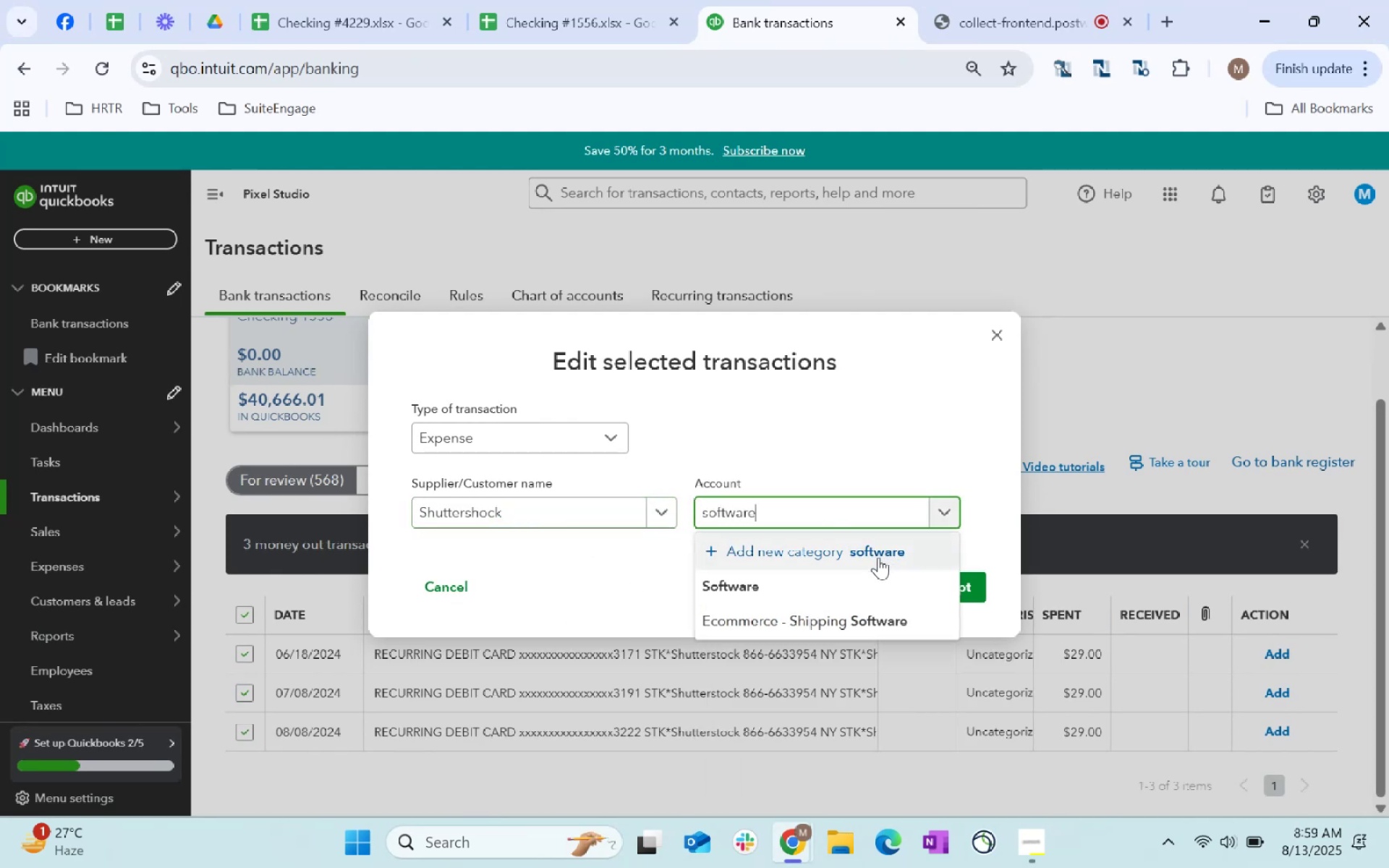 
left_click([857, 576])
 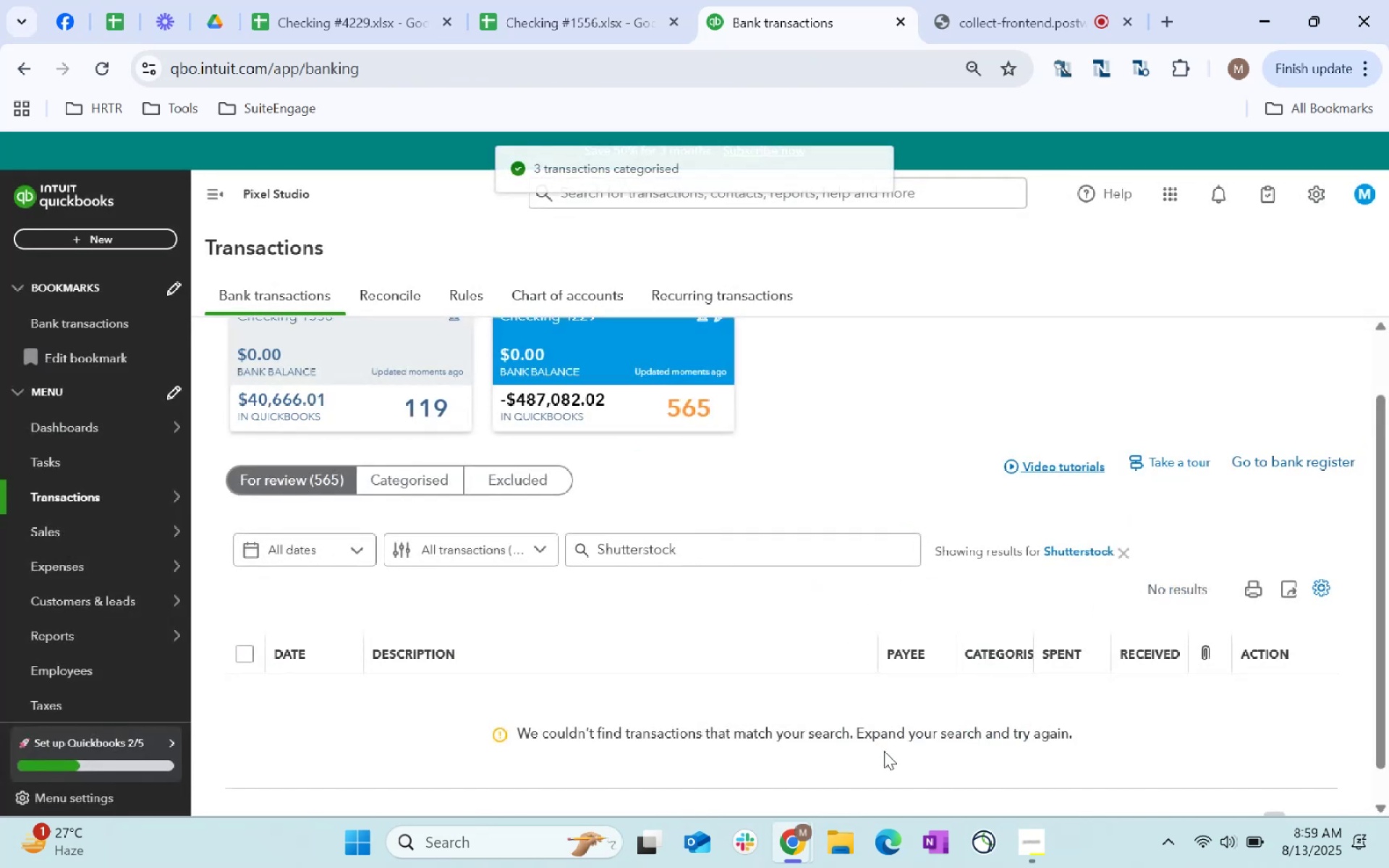 
left_click([653, 550])
 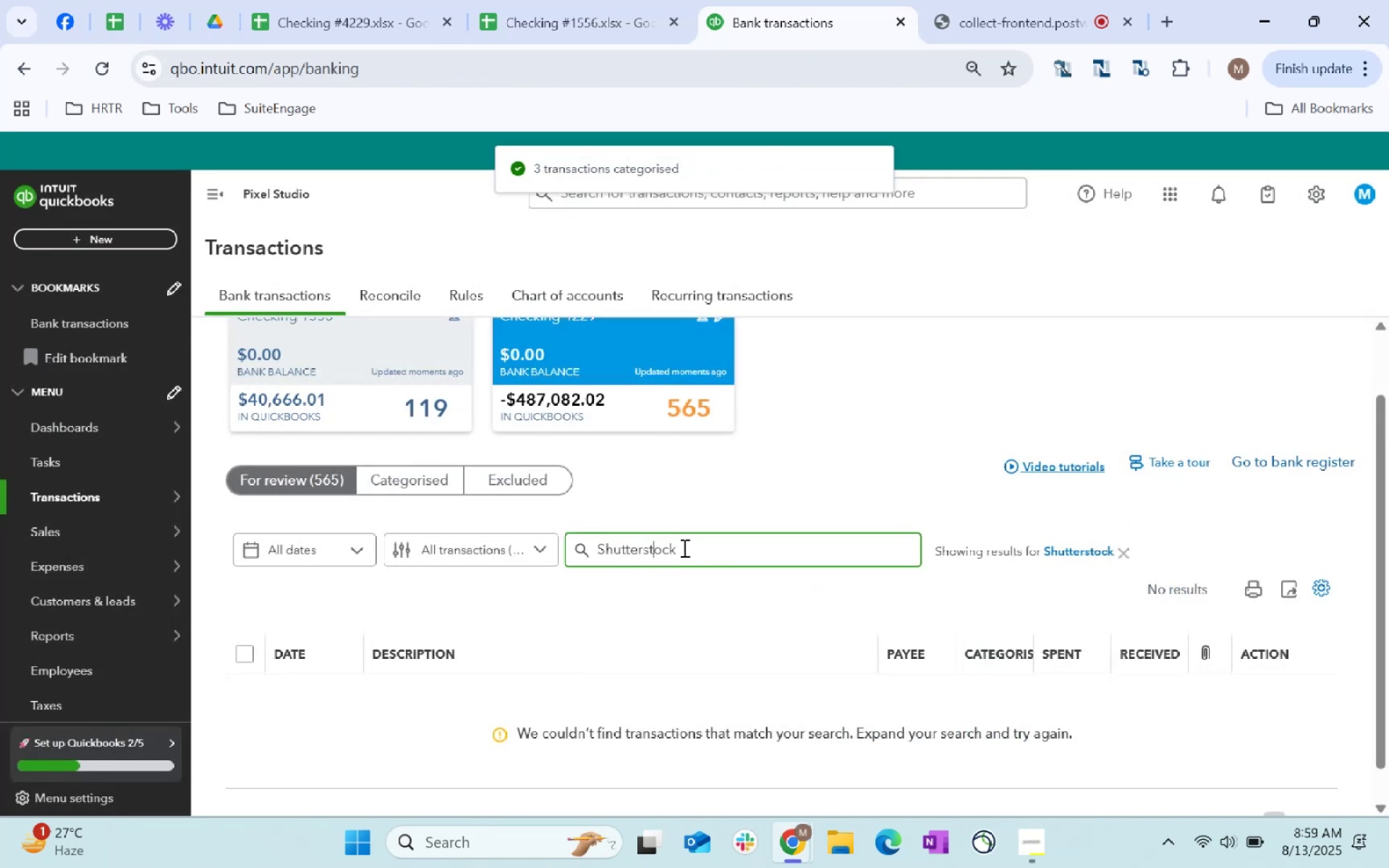 
left_click_drag(start_coordinate=[683, 546], to_coordinate=[413, 536])
 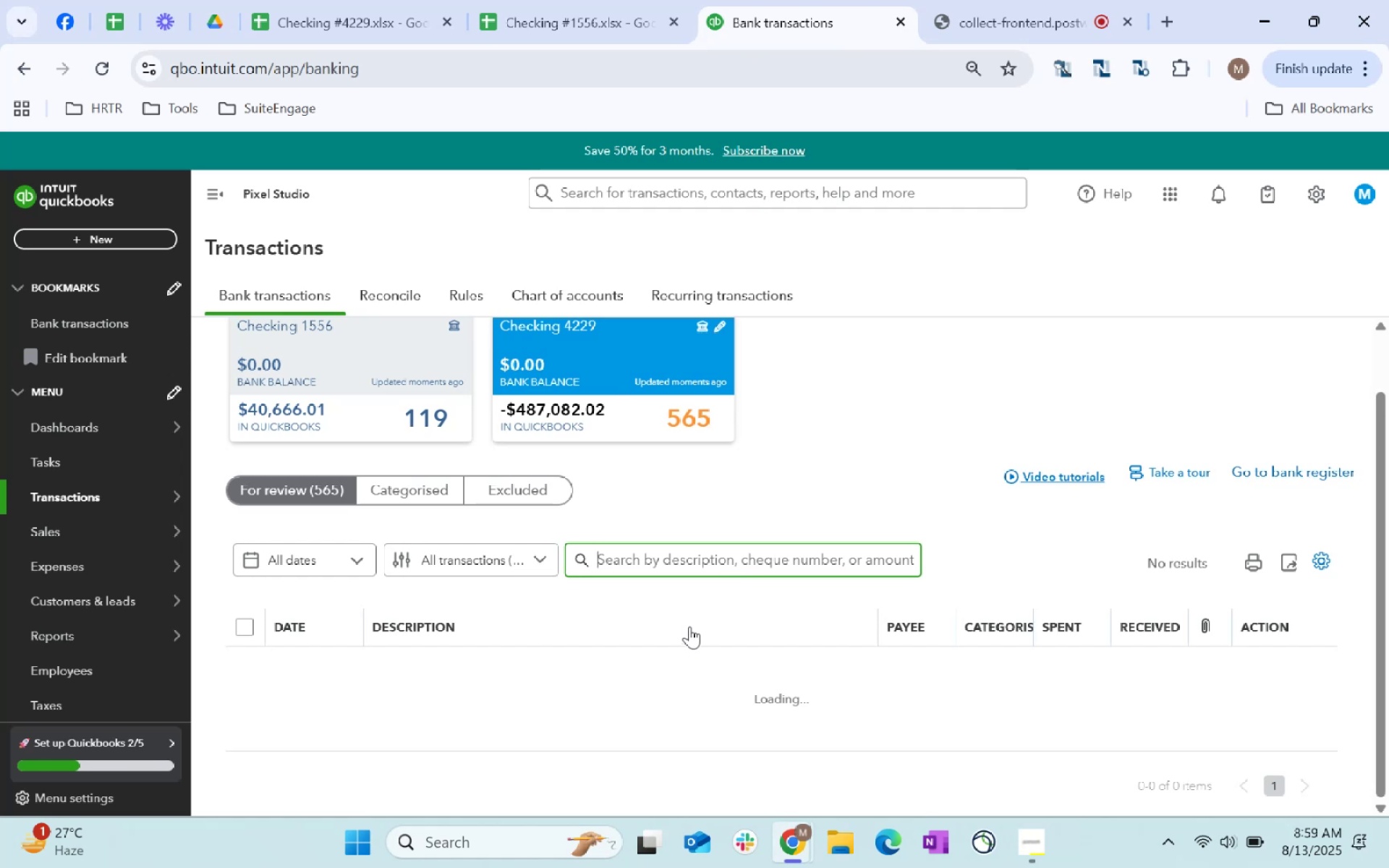 
wait(13.46)
 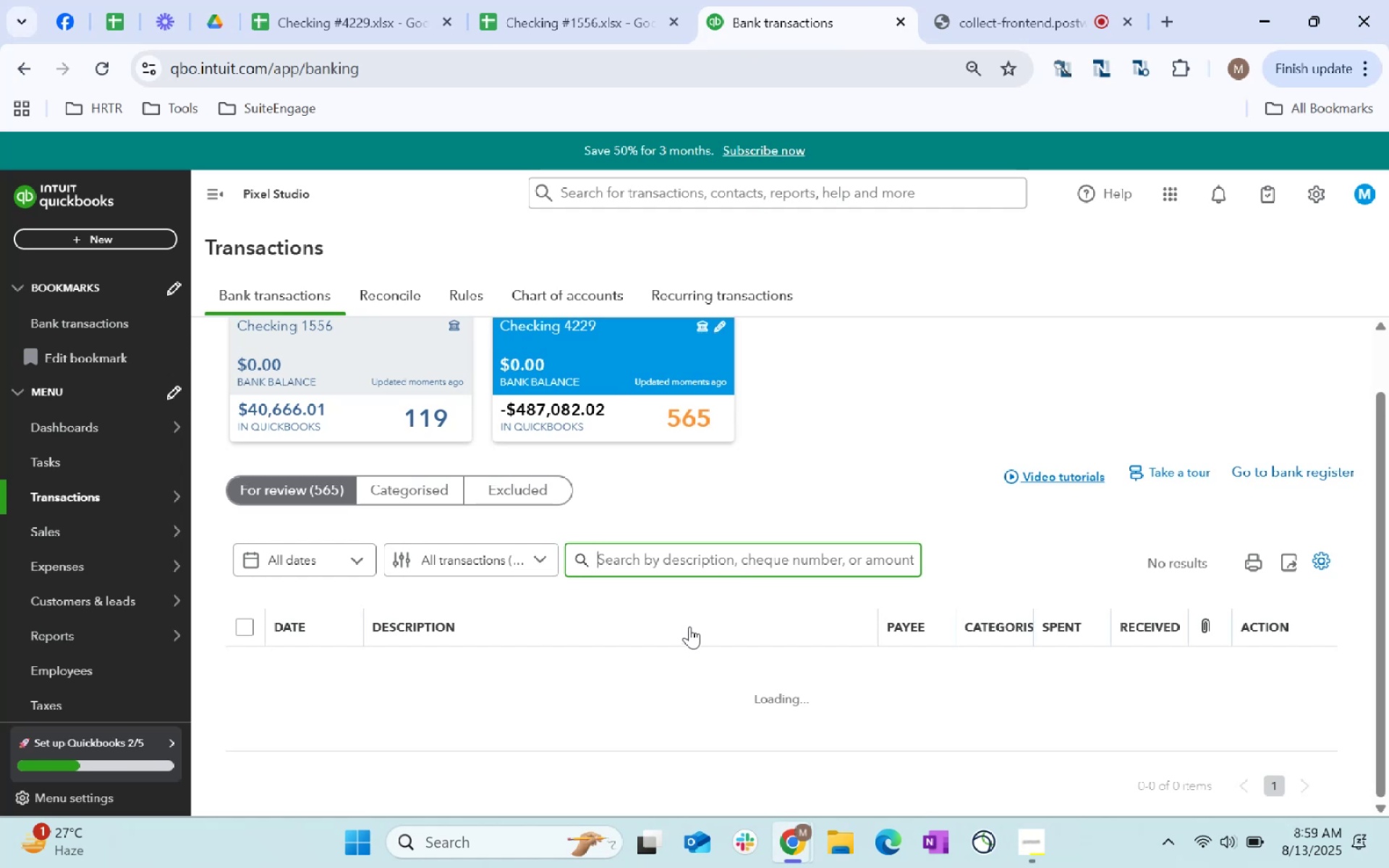 
left_click([329, 0])
 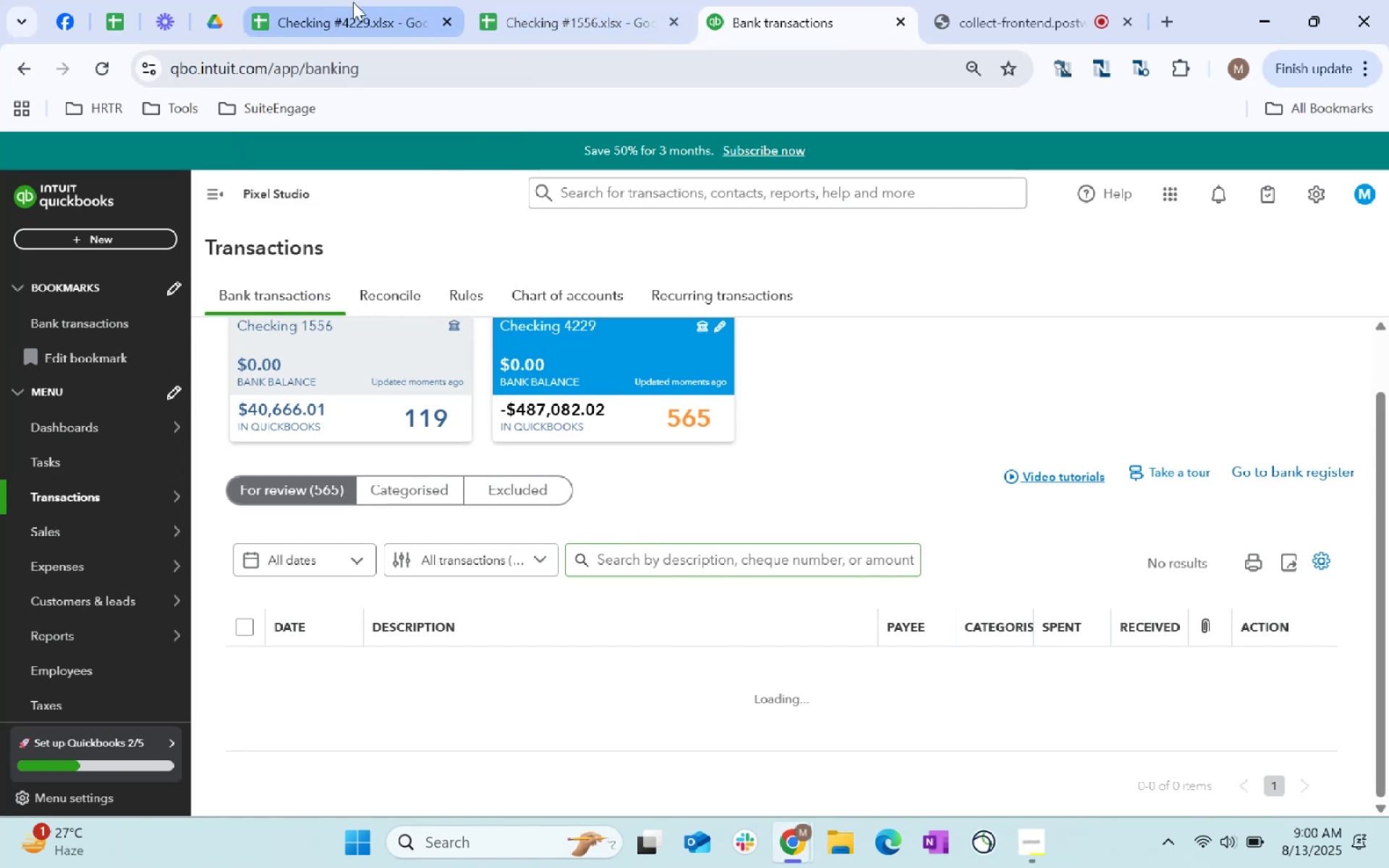 
left_click([352, 33])
 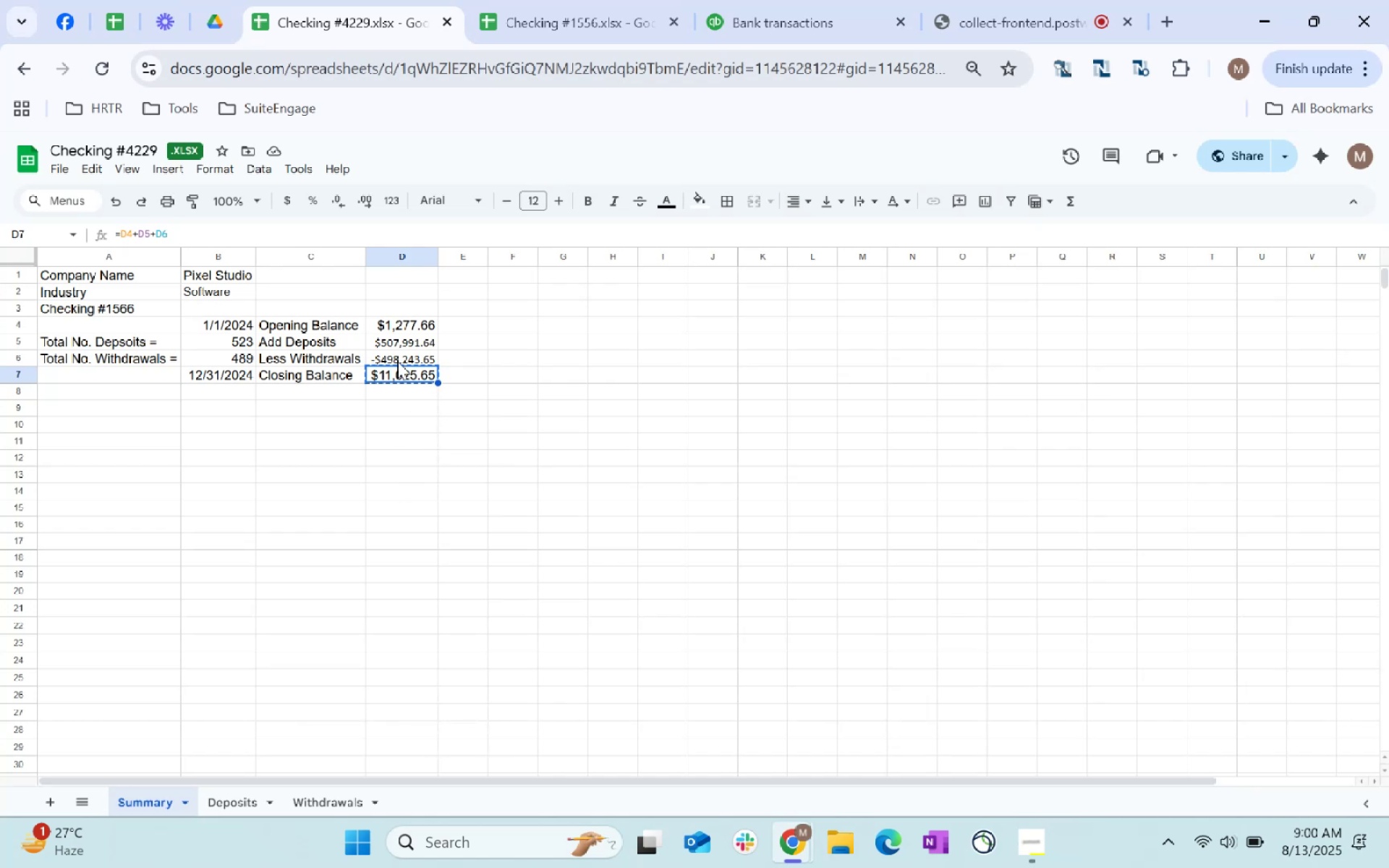 
wait(6.37)
 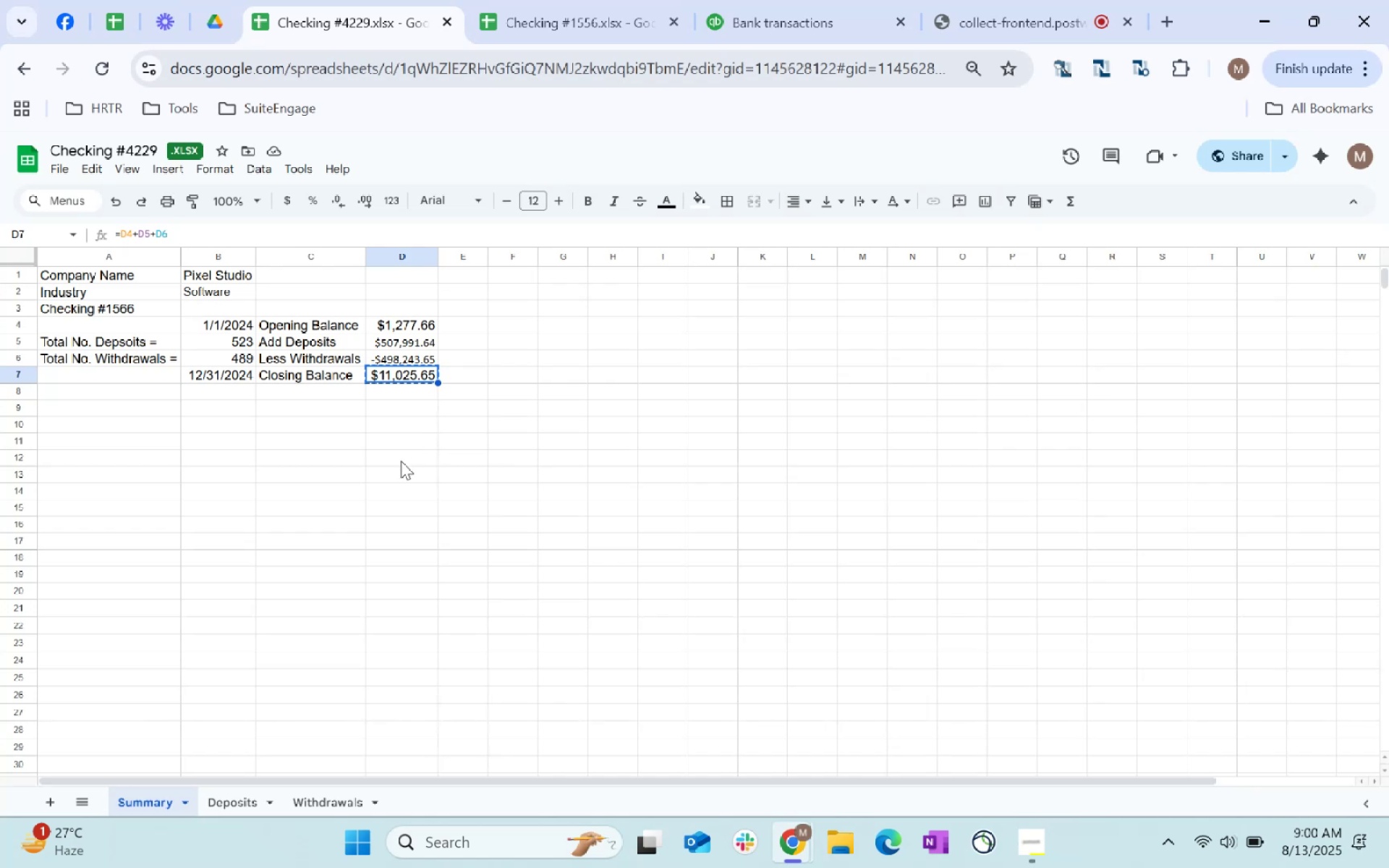 
left_click([568, 35])
 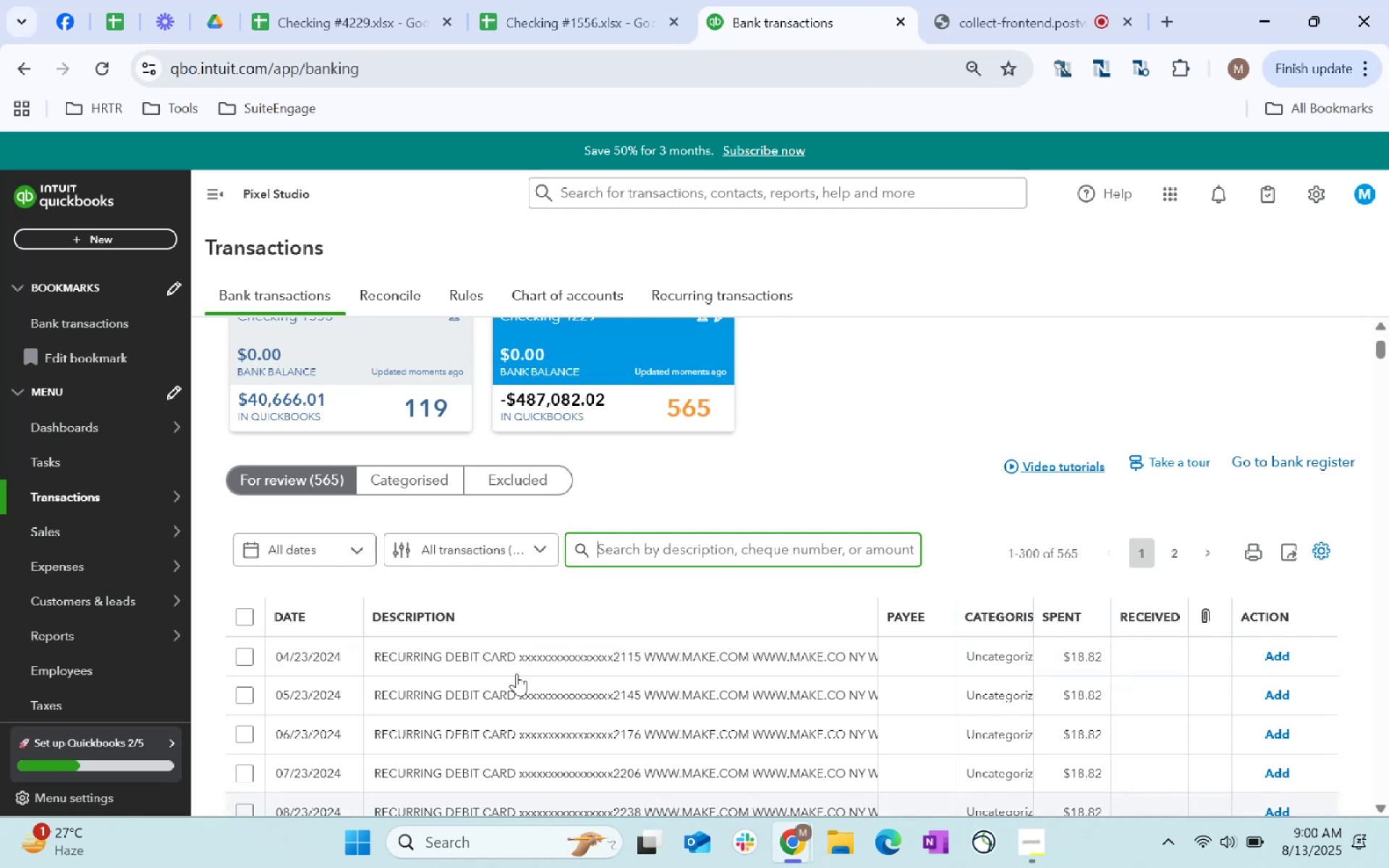 
wait(9.48)
 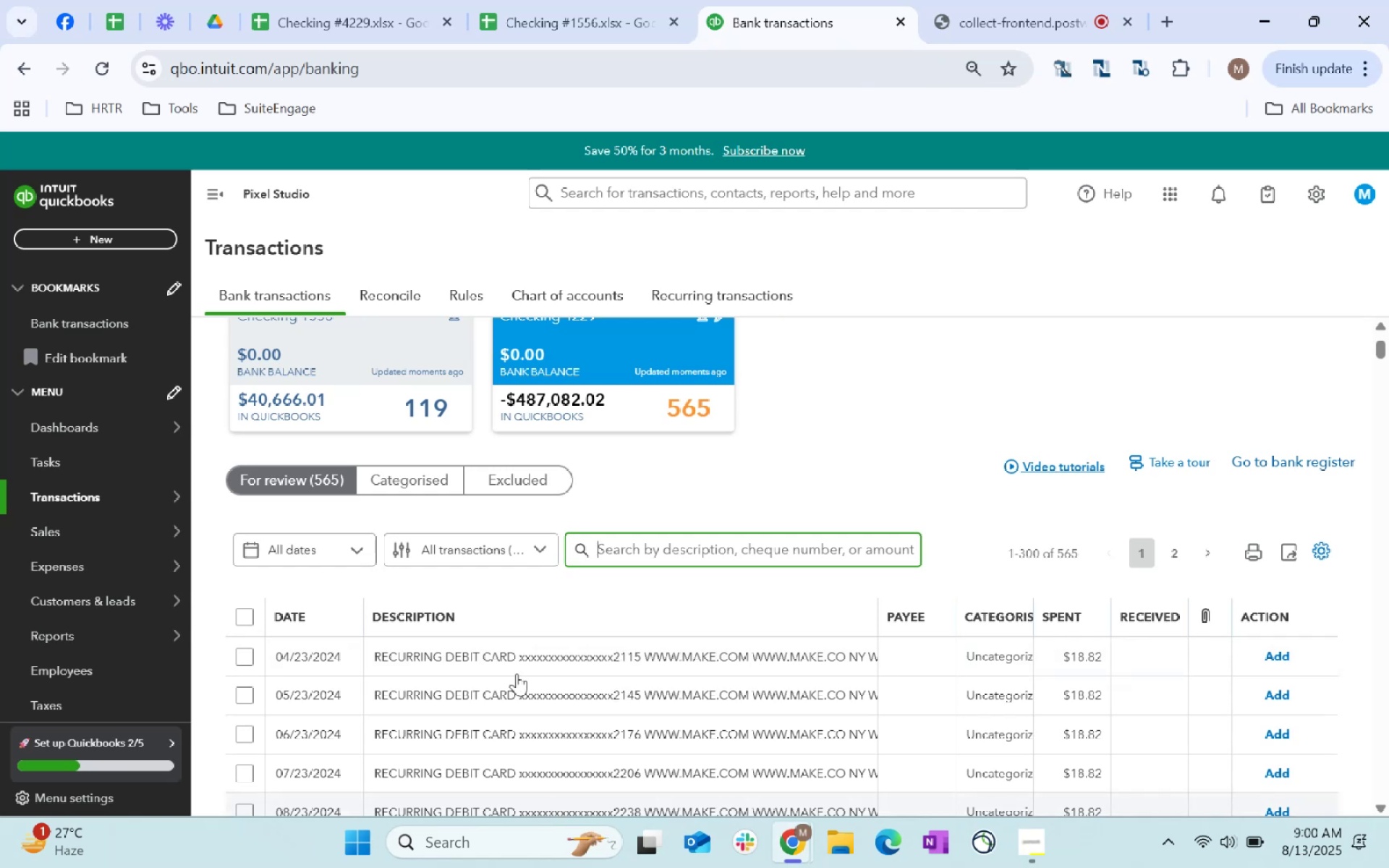 
key(Alt+AltLeft)
 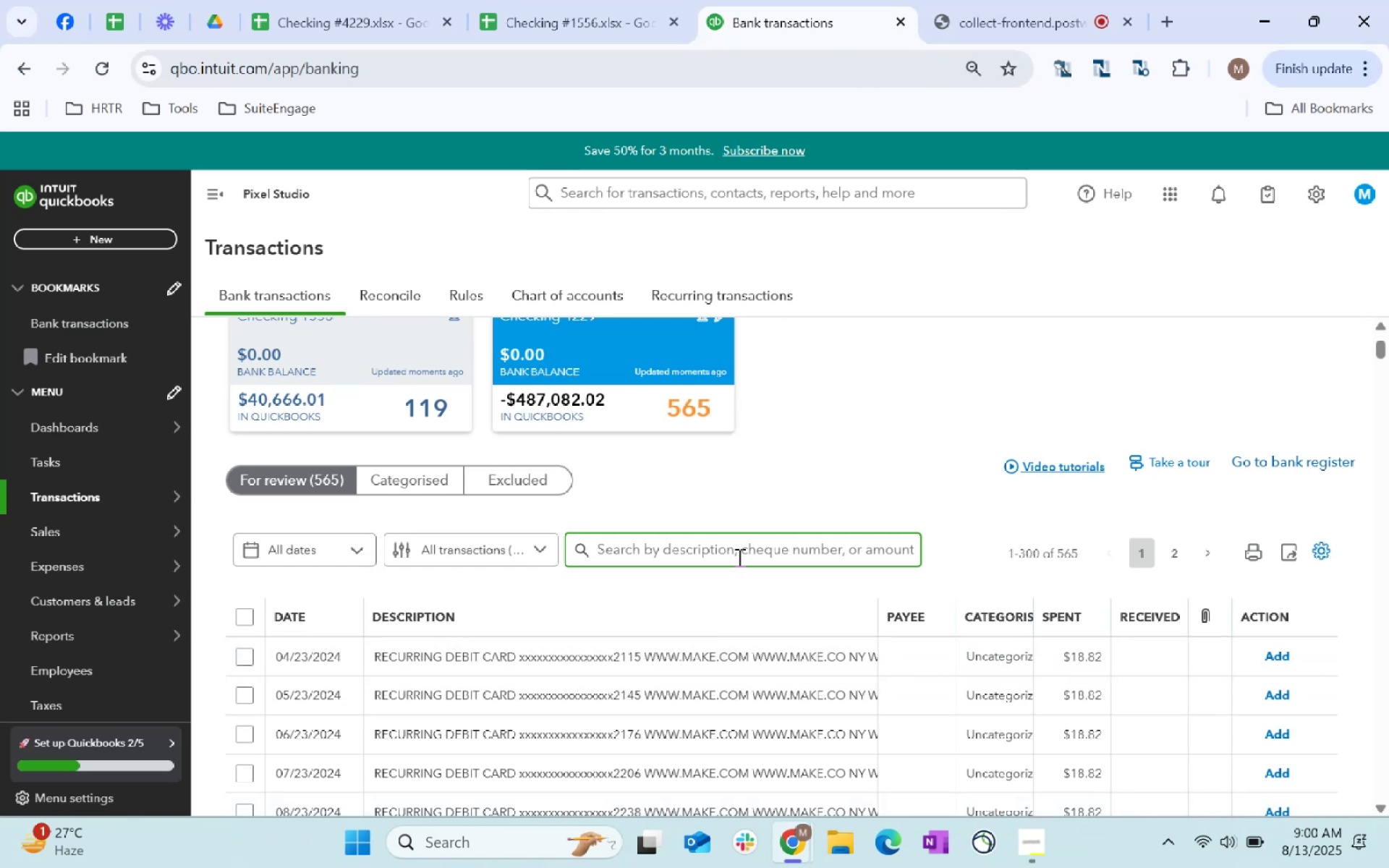 
key(Tab)
type(make.com)
 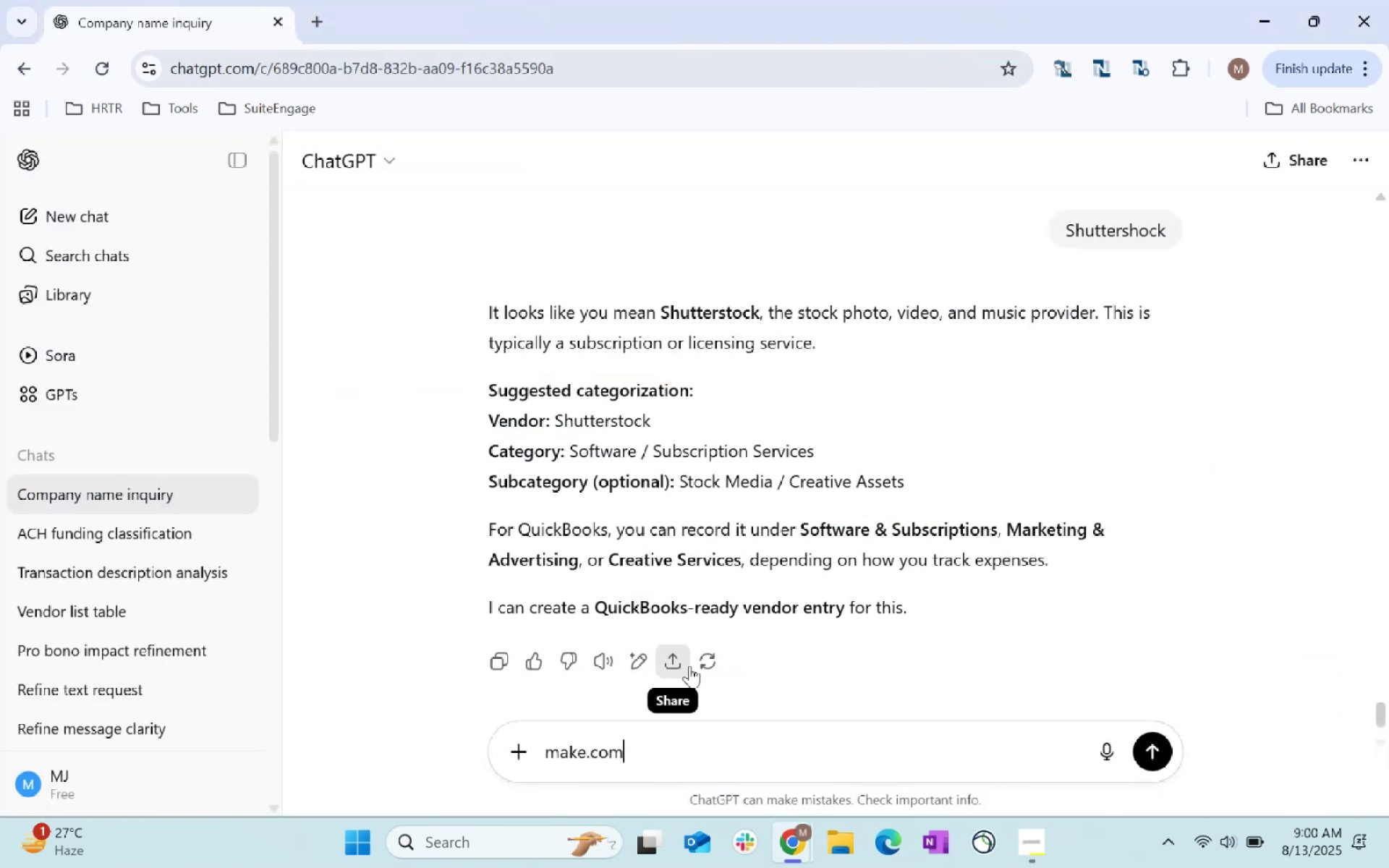 
key(Enter)
 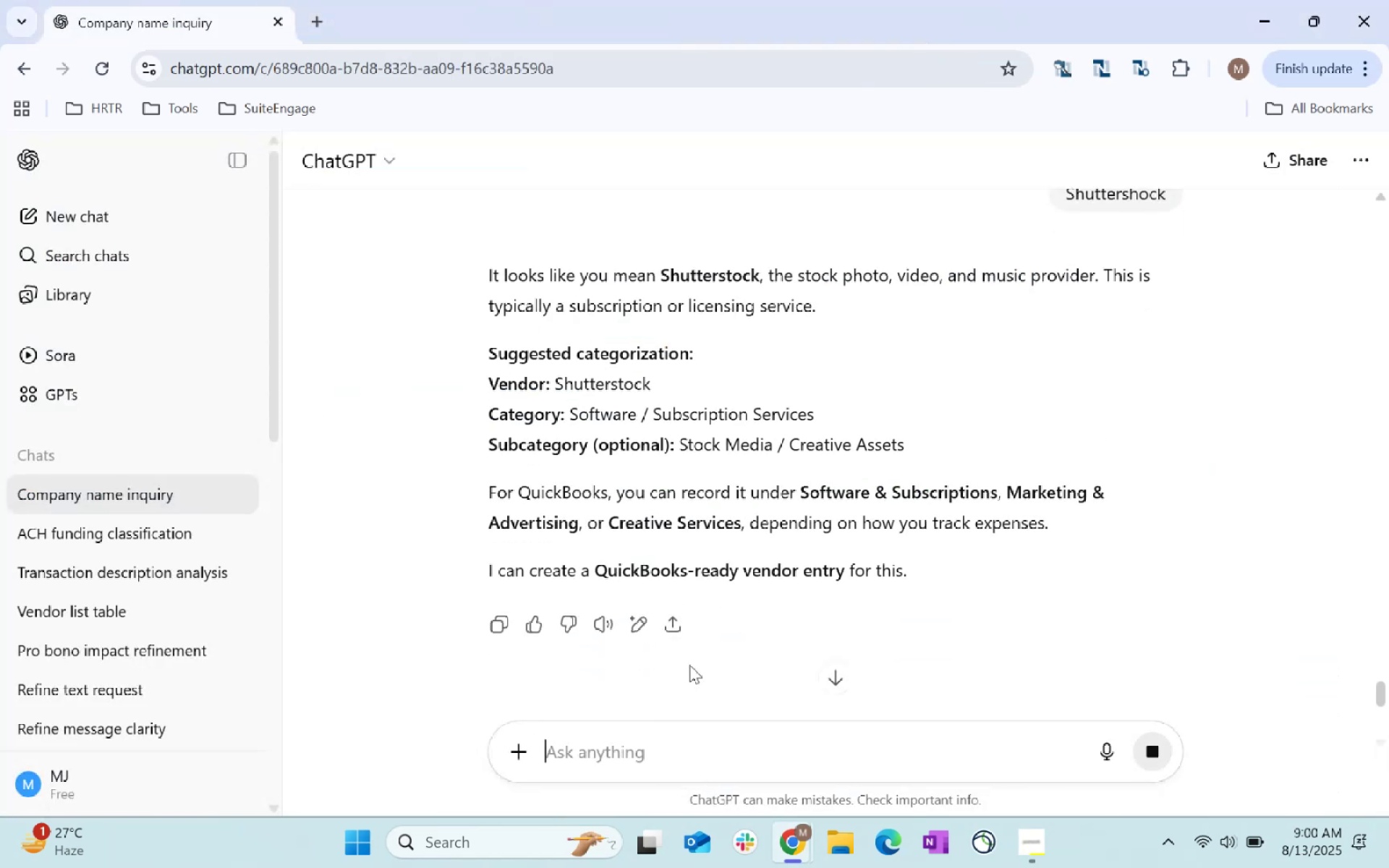 
key(Alt+AltLeft)
 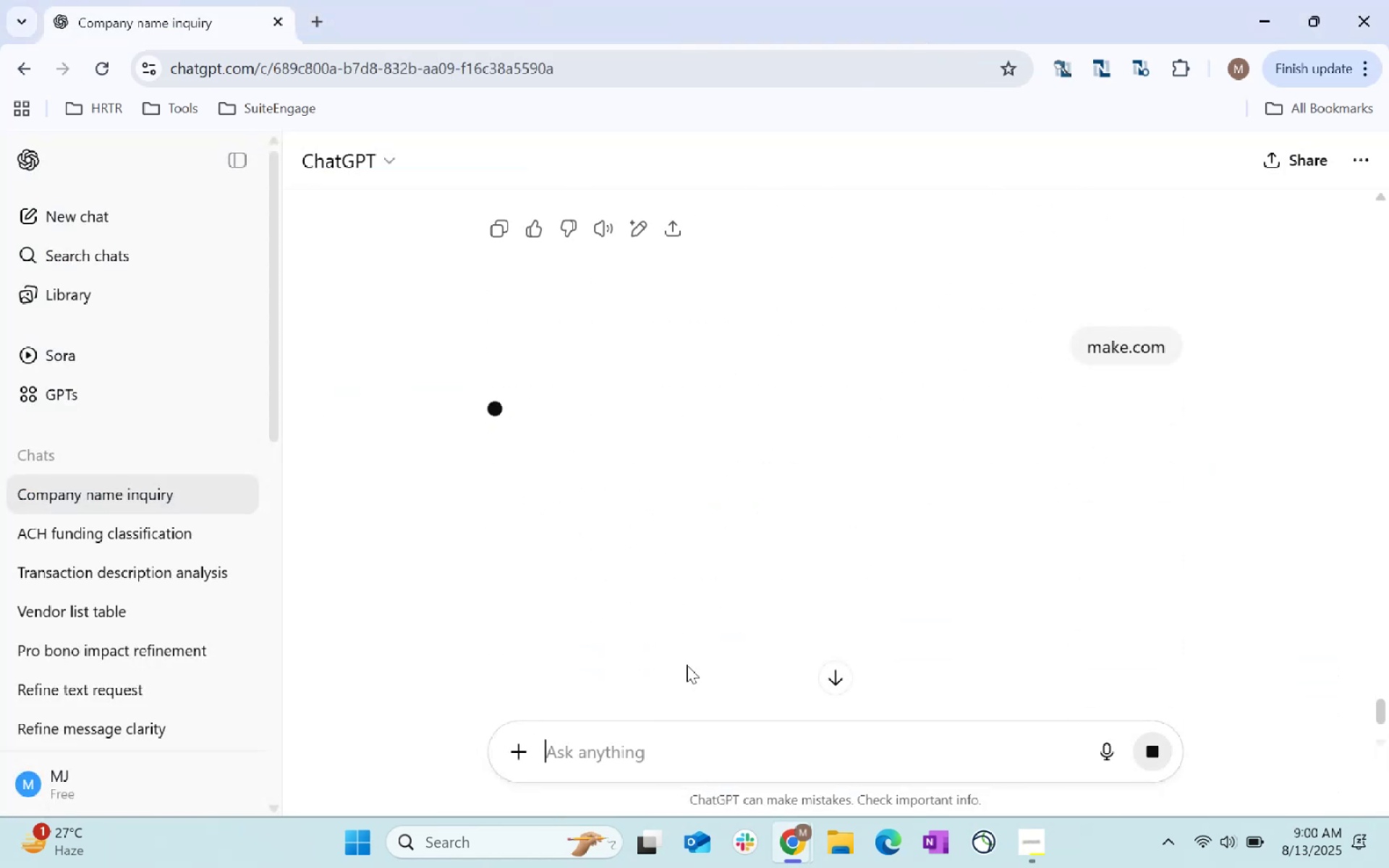 
key(Tab)
type(make.com)
 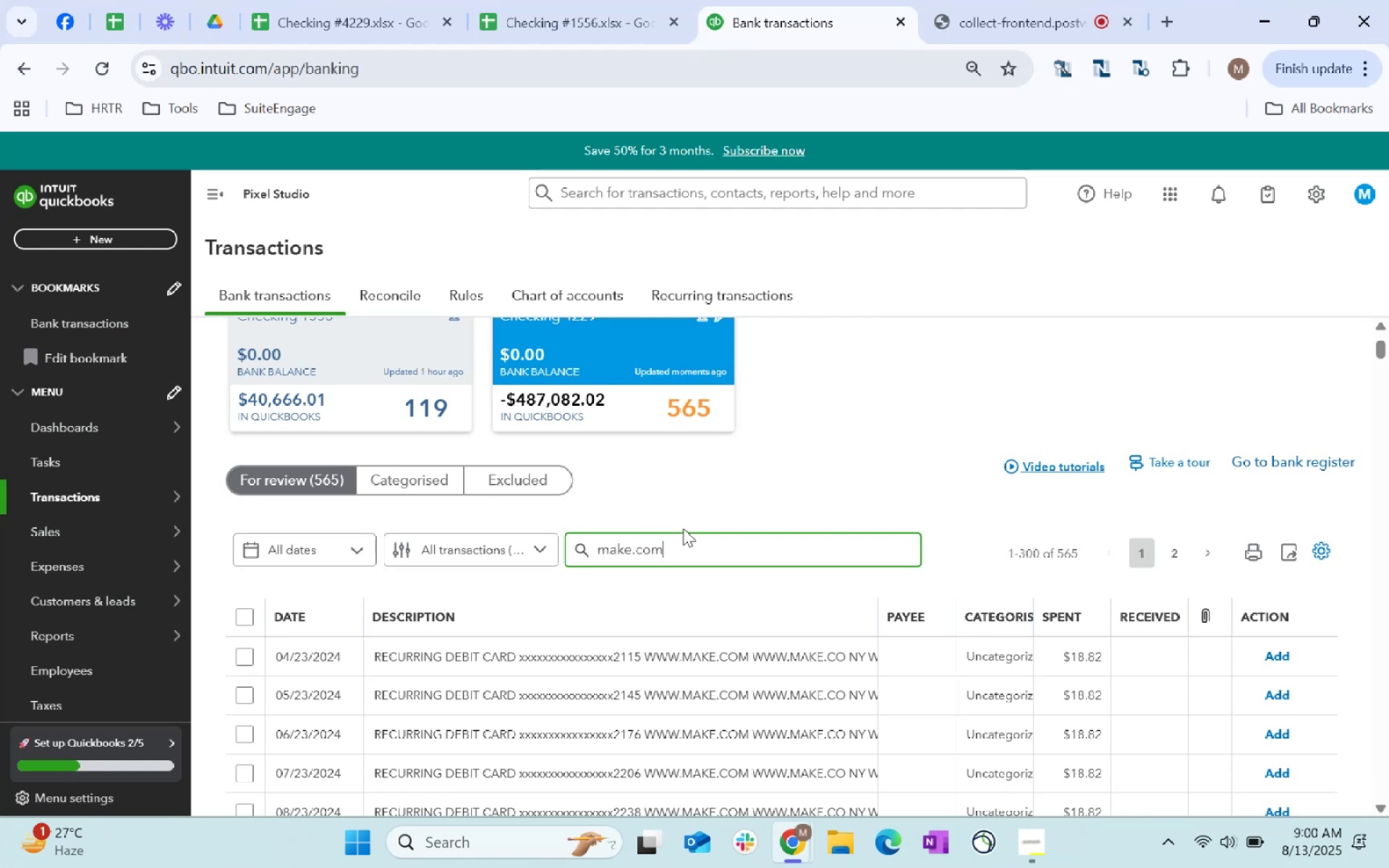 
key(Enter)
 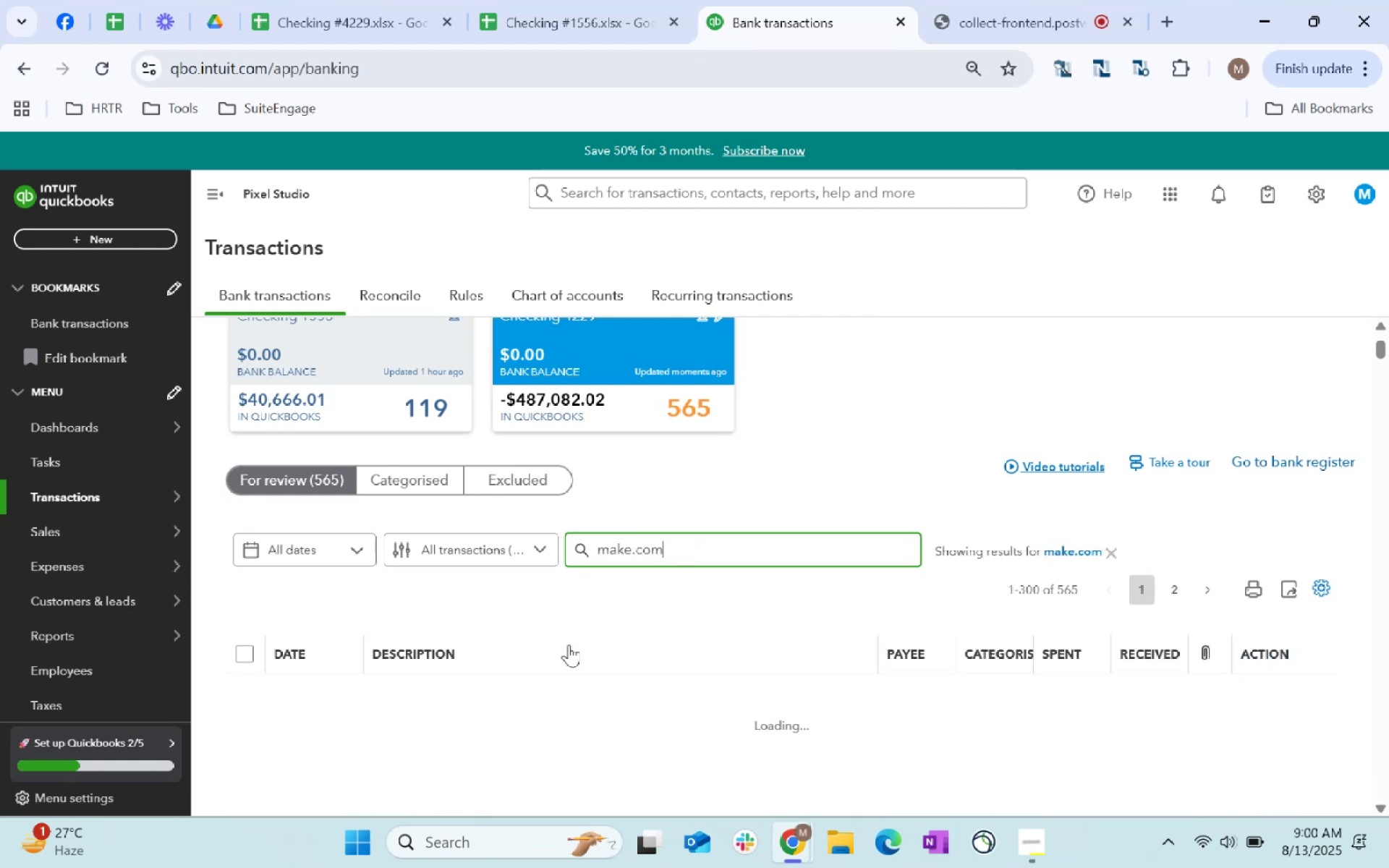 
scroll: coordinate [569, 644], scroll_direction: down, amount: 6.0
 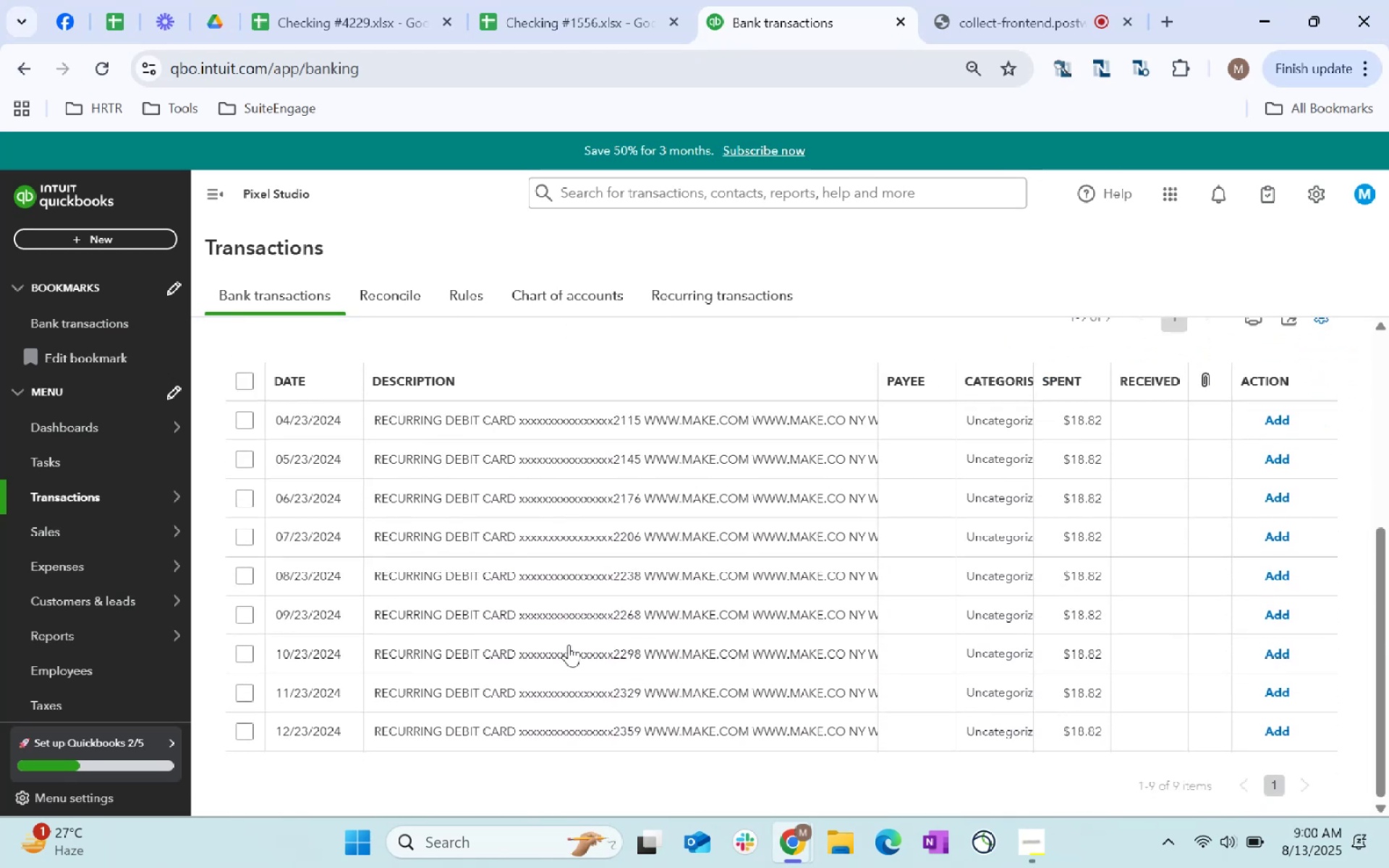 
scroll: coordinate [569, 644], scroll_direction: up, amount: 1.0
 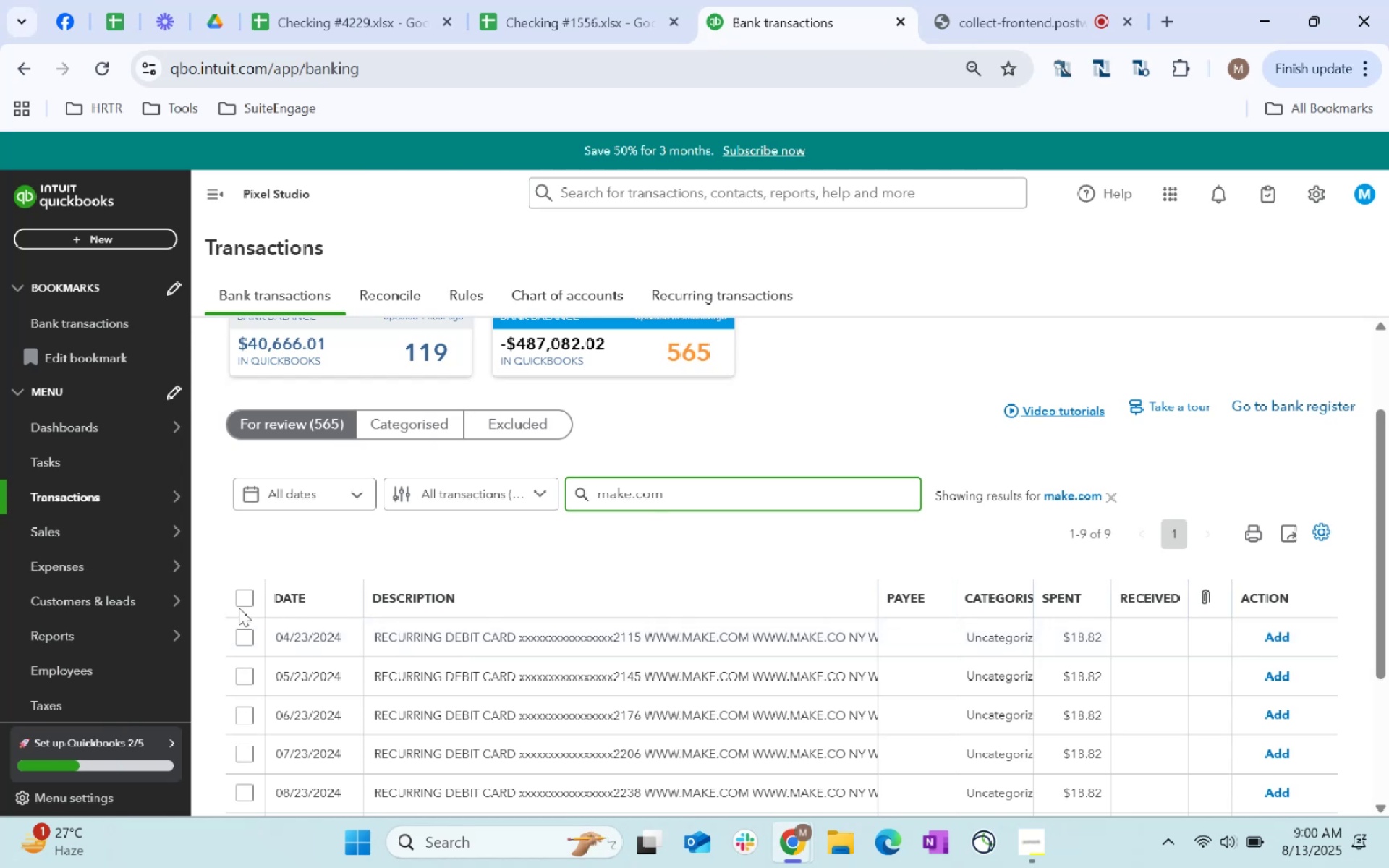 
left_click([240, 600])
 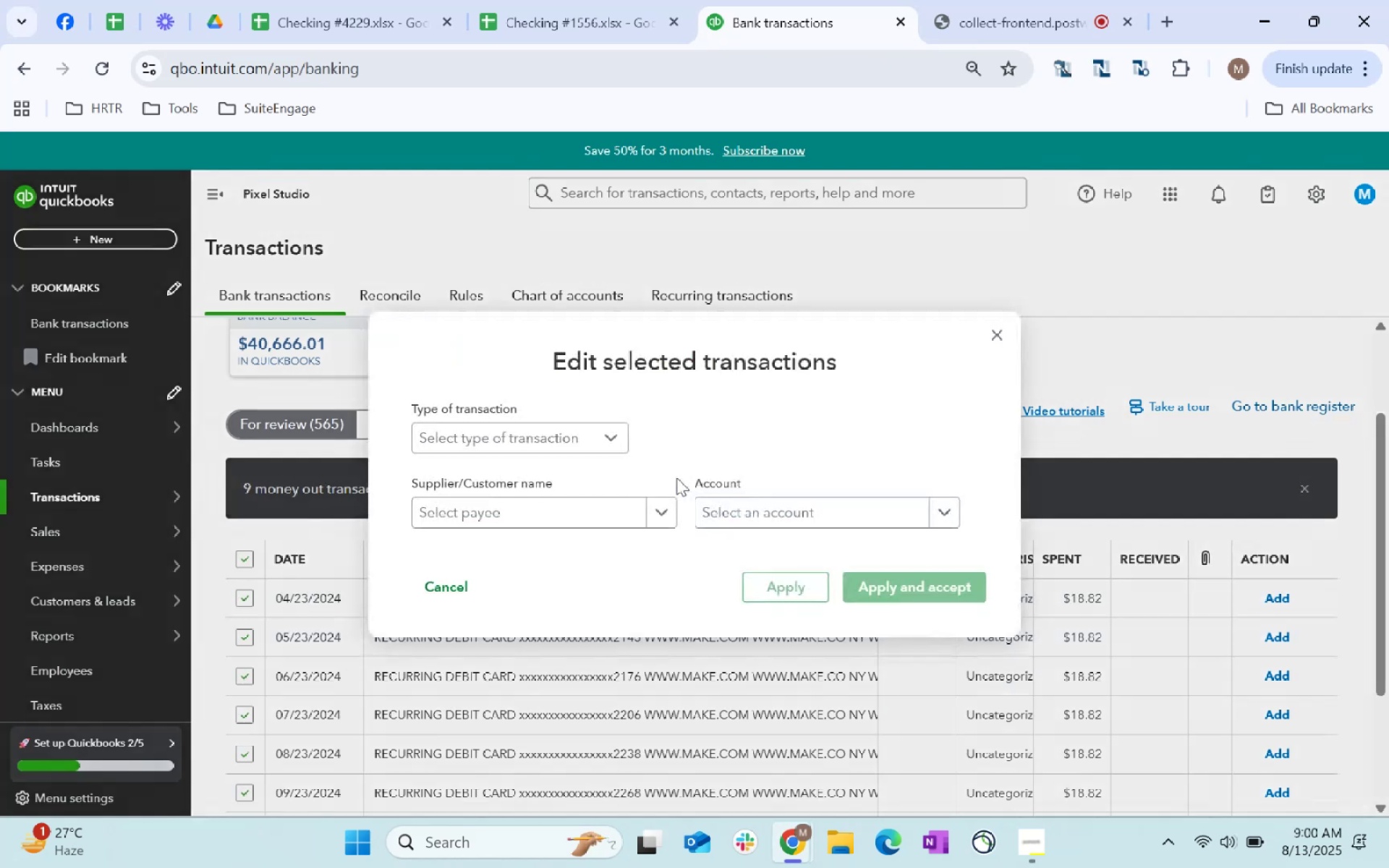 
left_click([541, 505])
 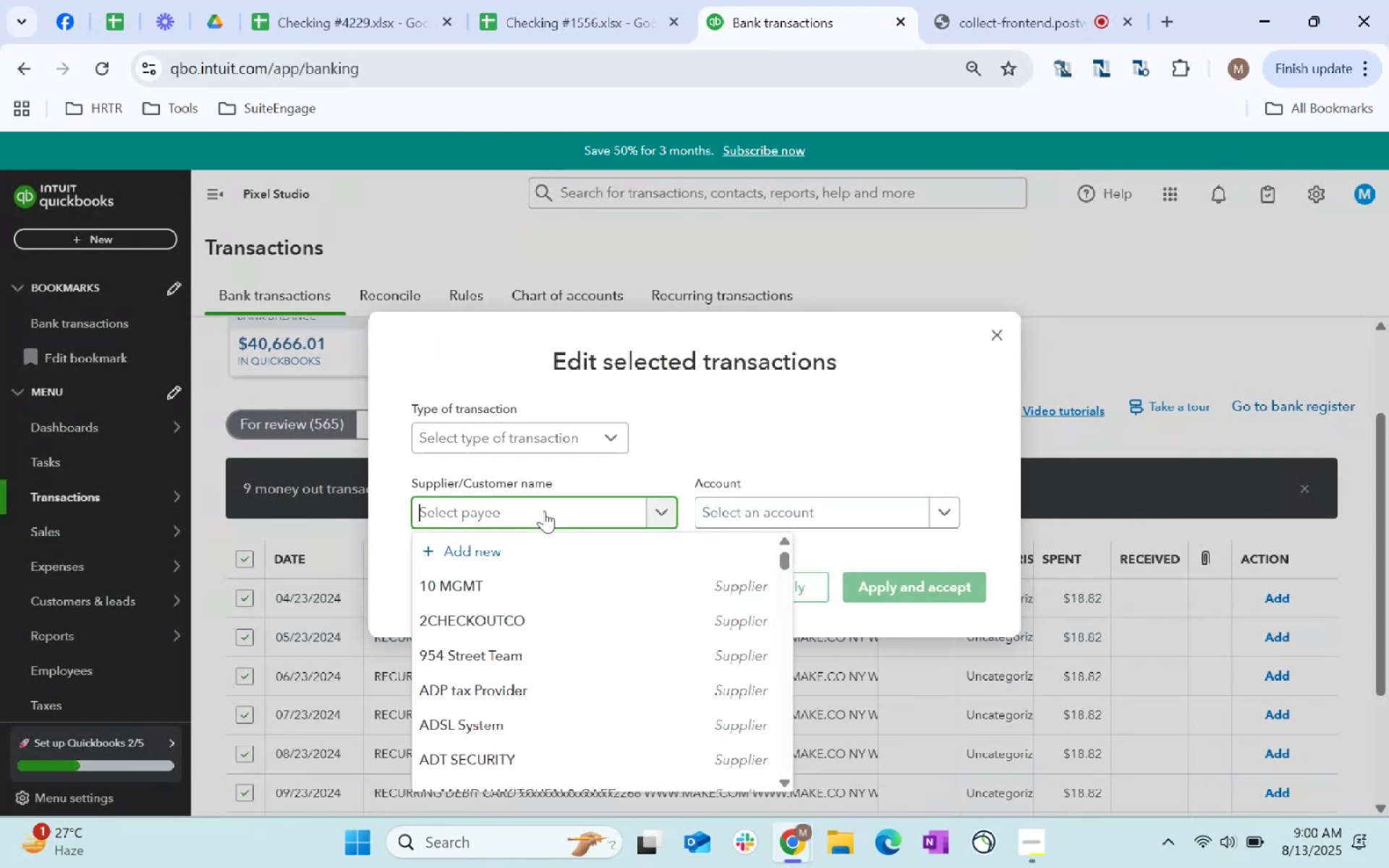 
type(Make.com)
 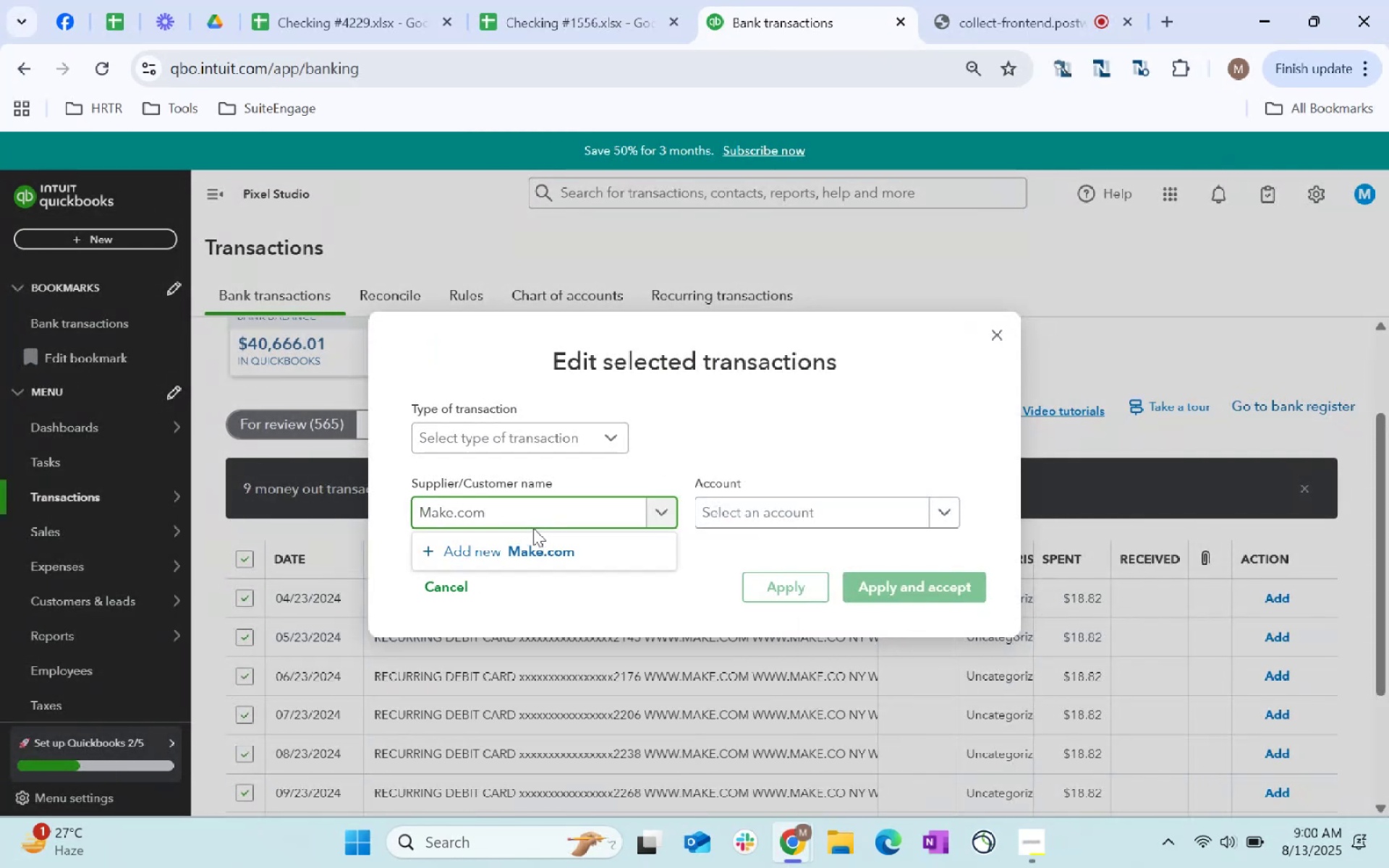 
left_click([539, 545])
 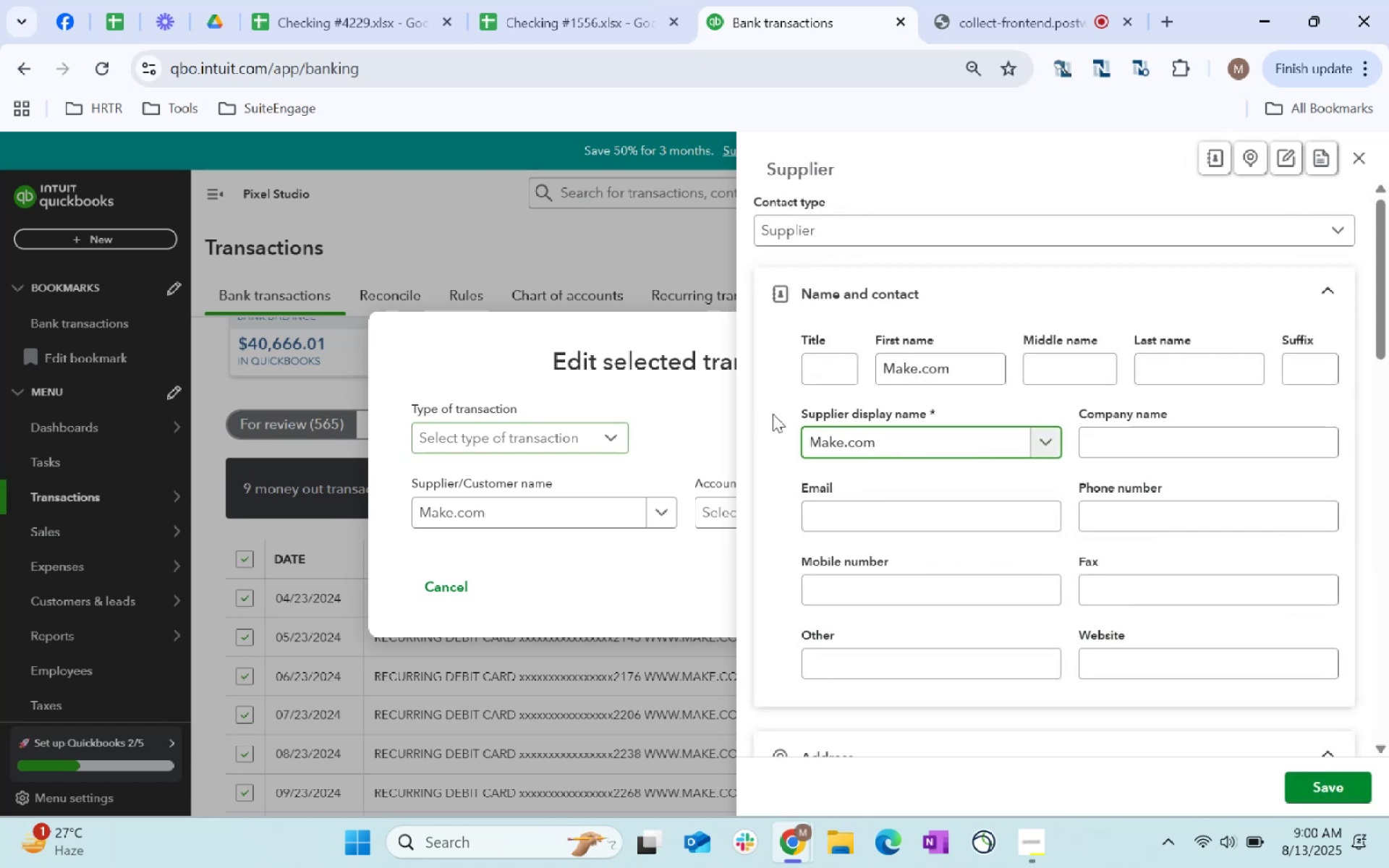 
scroll: coordinate [1117, 520], scroll_direction: down, amount: 41.0
 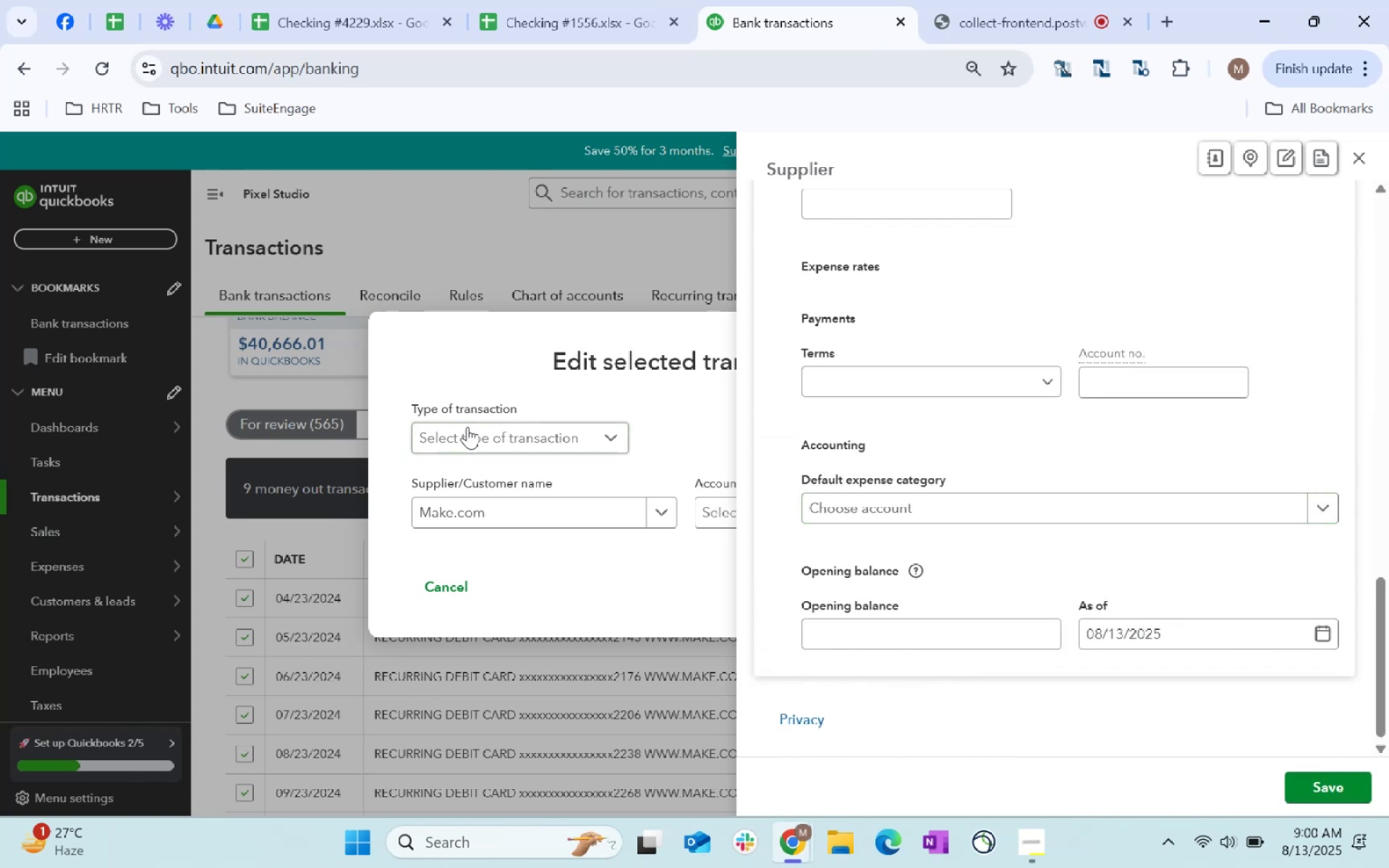 
left_click([478, 427])
 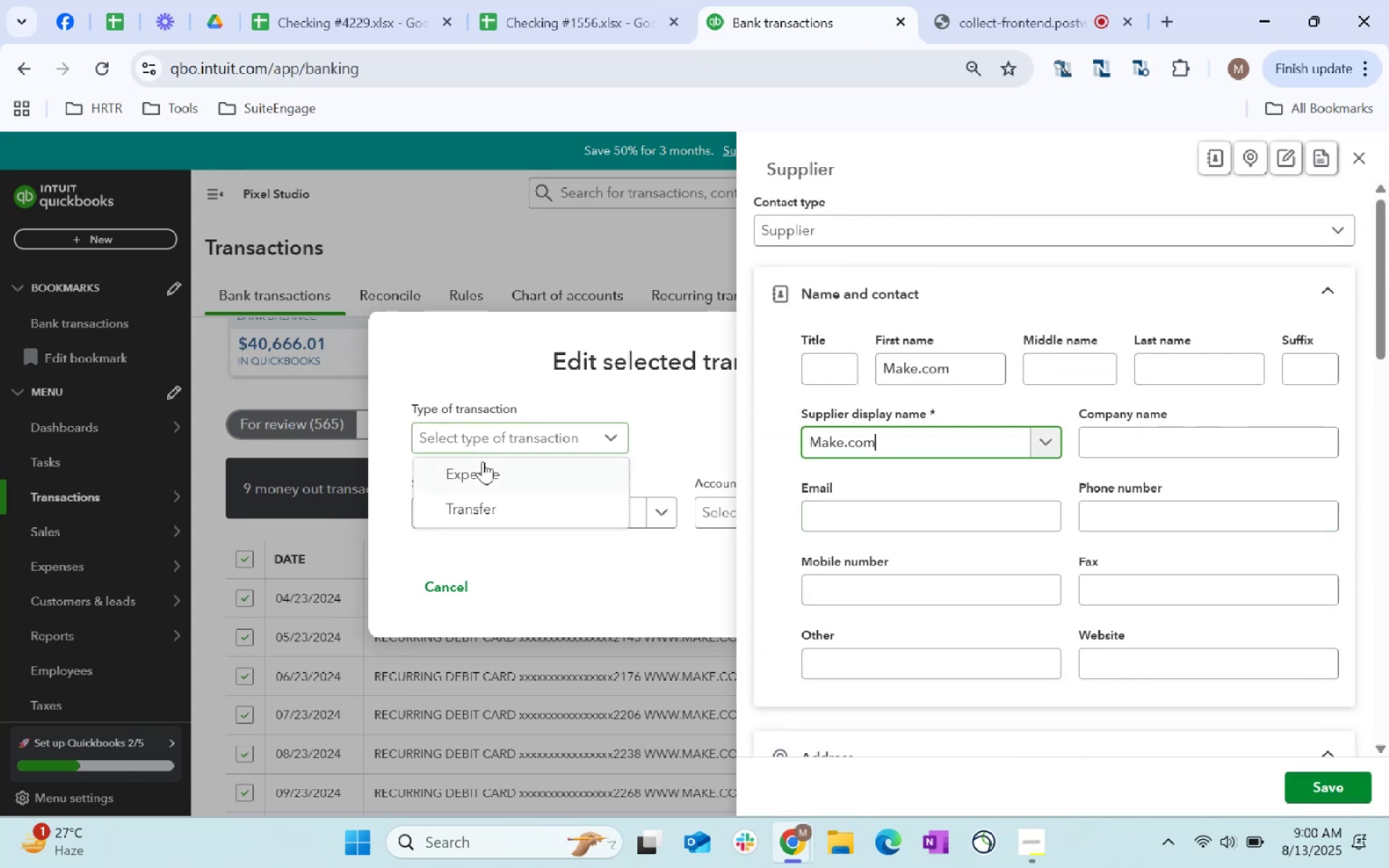 
left_click([486, 473])
 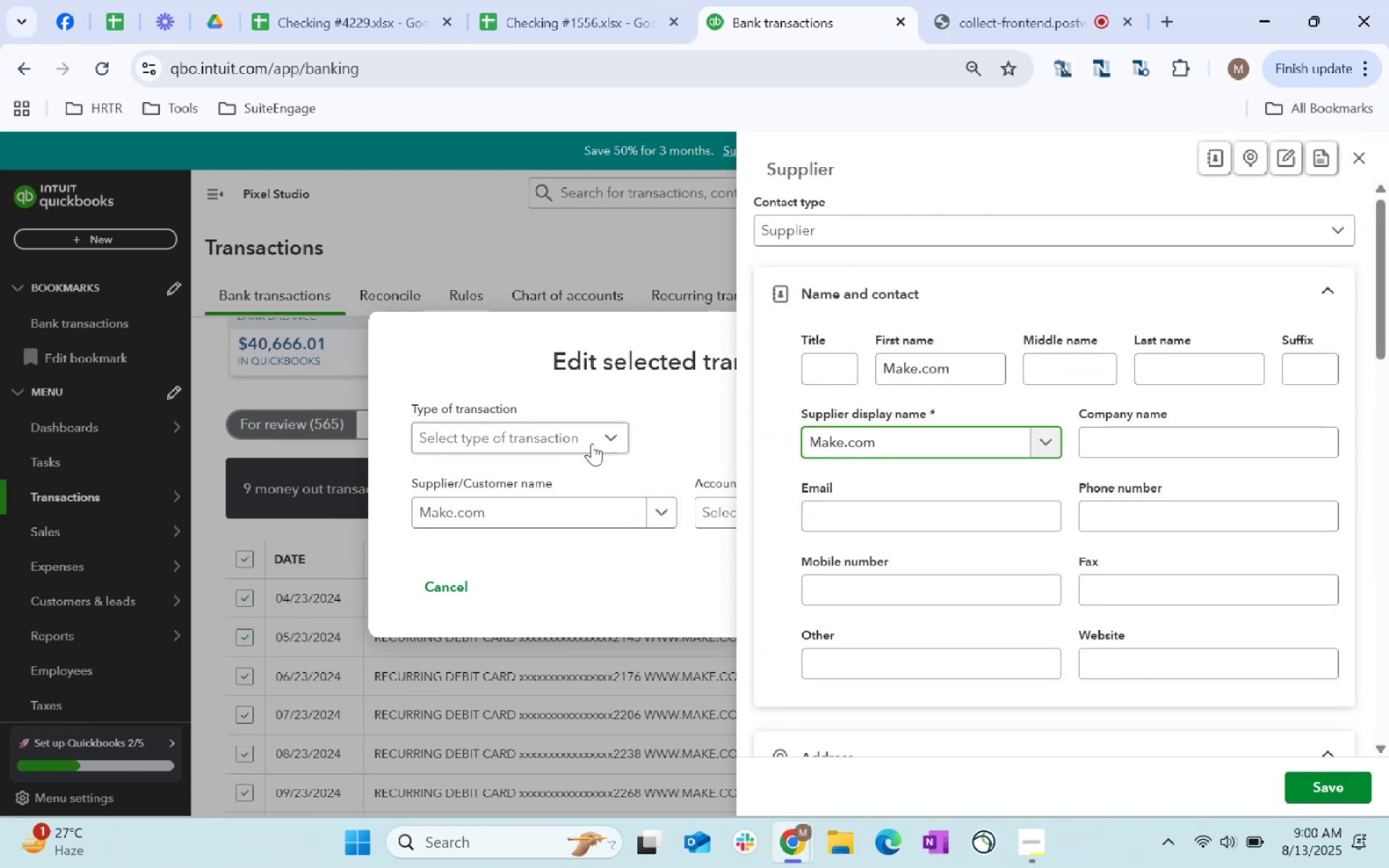 
left_click([567, 469])
 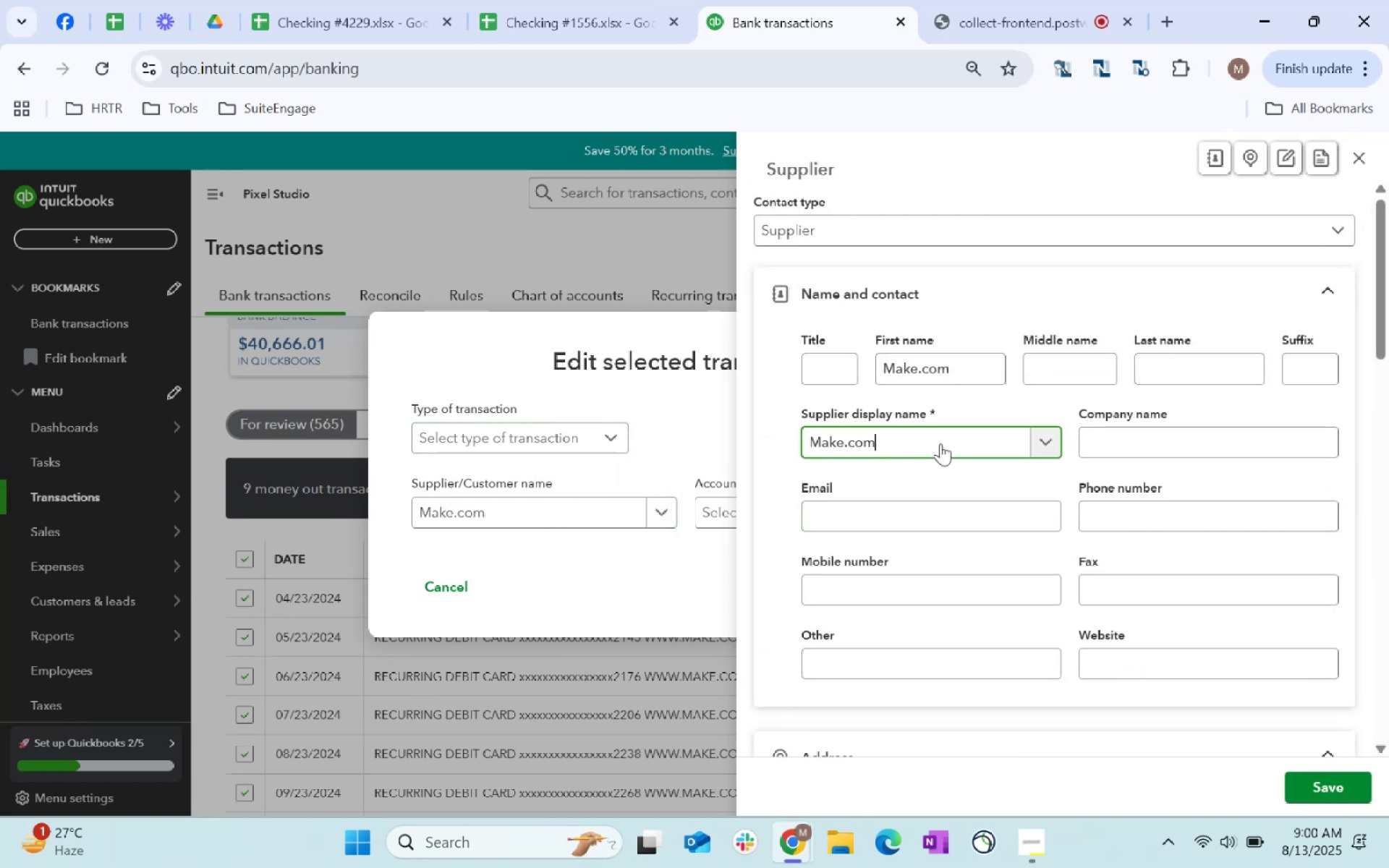 
scroll: coordinate [946, 490], scroll_direction: down, amount: 26.0
 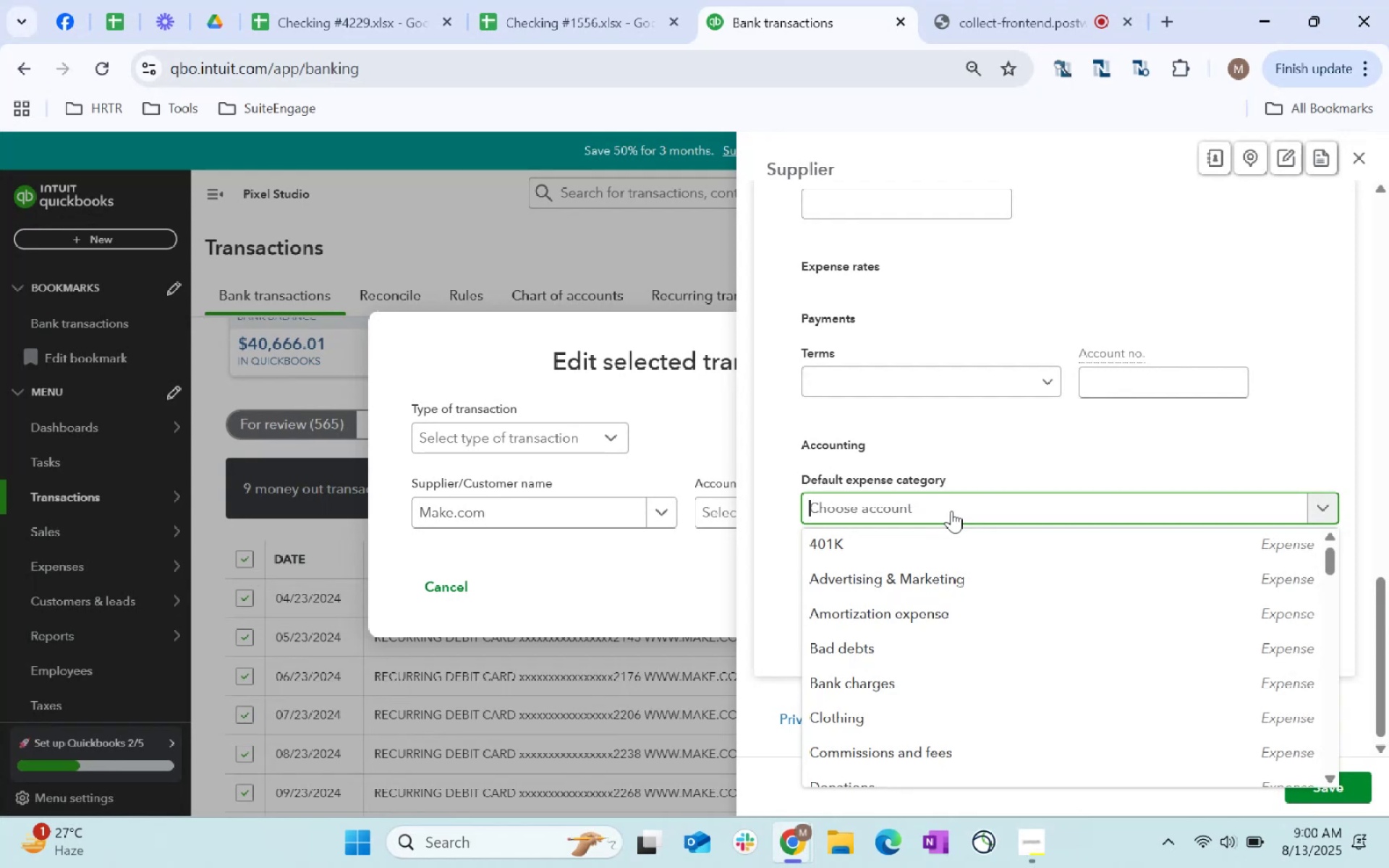 
key(Alt+AltLeft)
 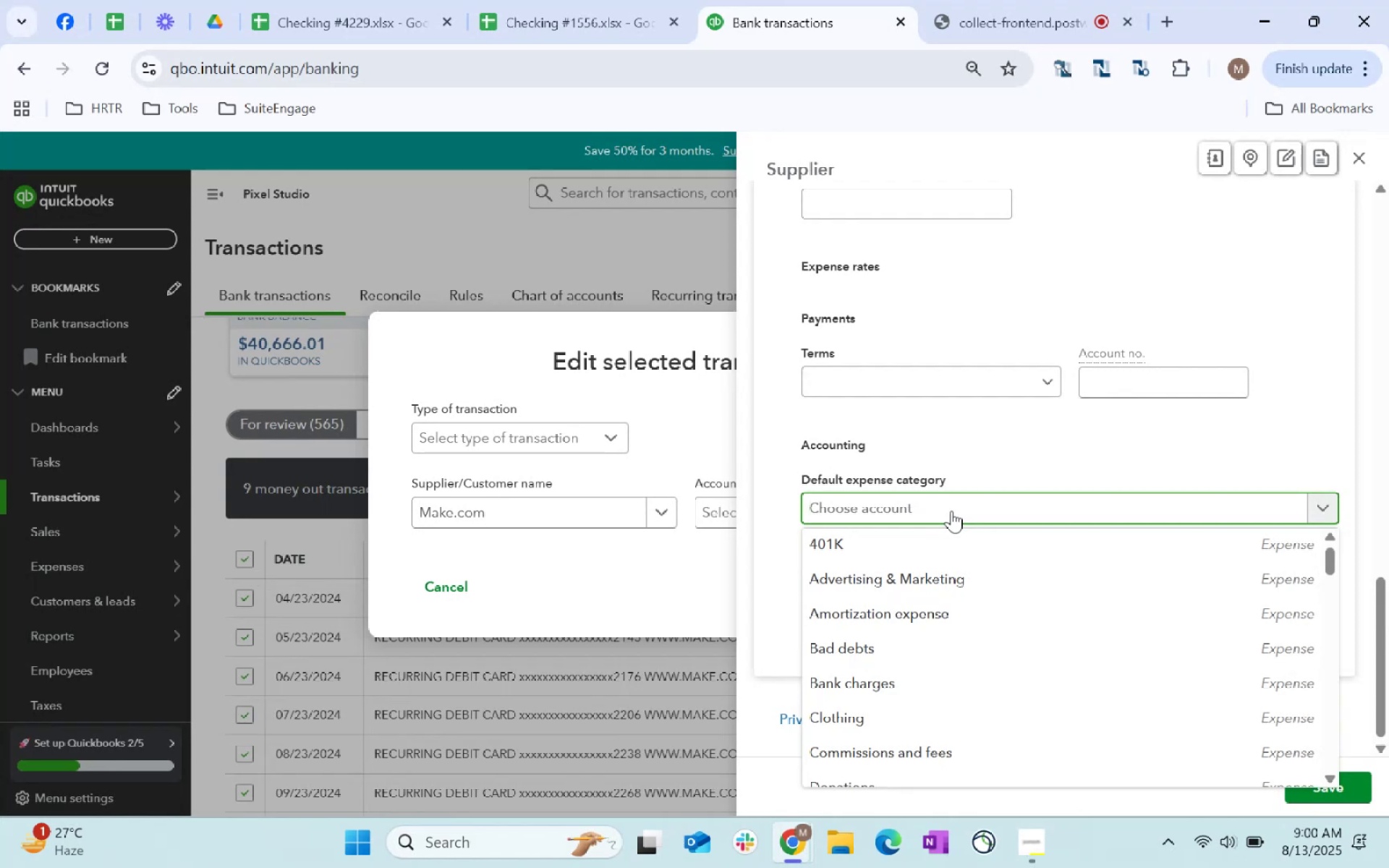 
key(Alt+Tab)
 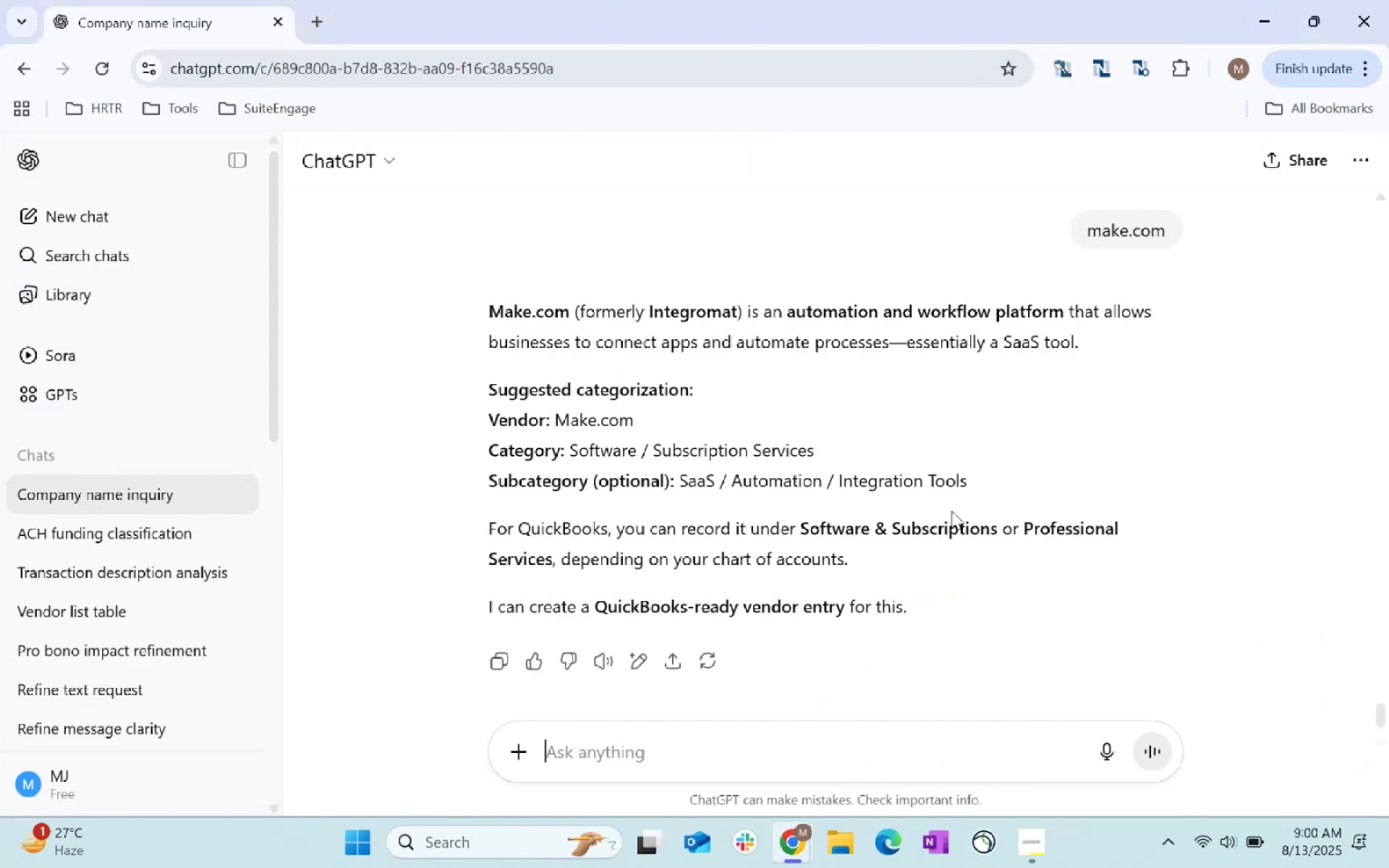 
key(Alt+AltLeft)
 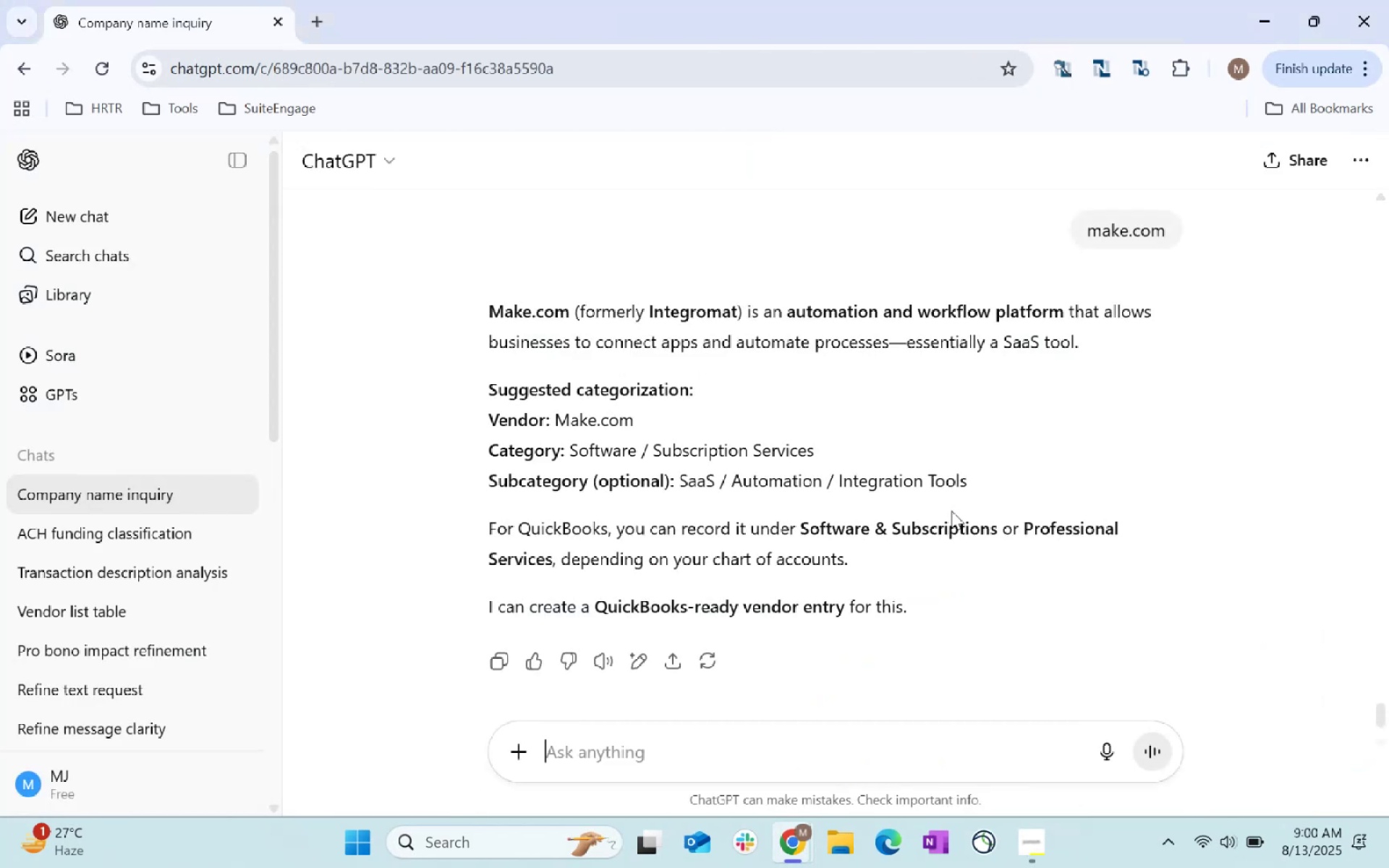 
key(Tab)
type(software)
key(Tab)
 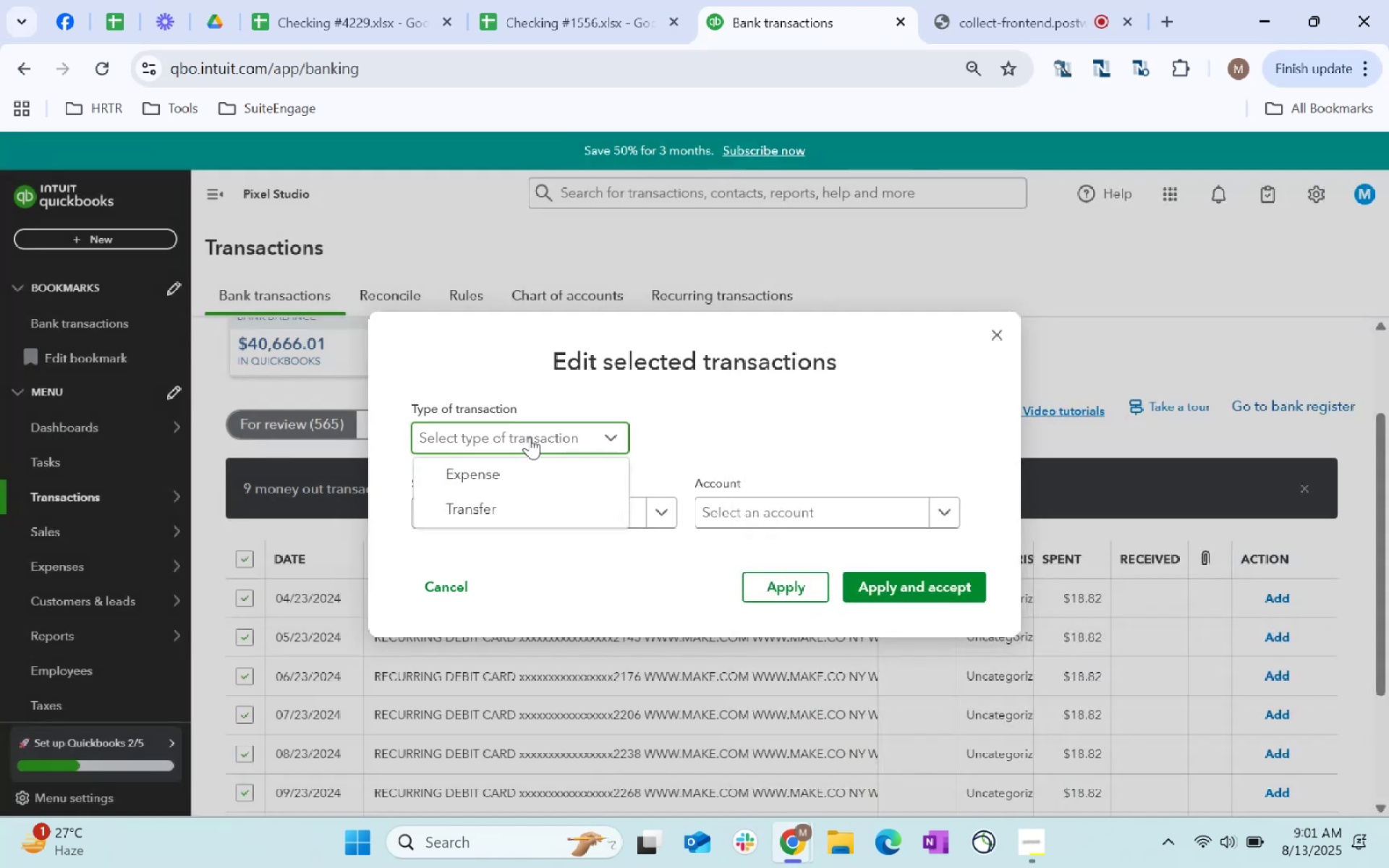 
left_click([598, 425])
 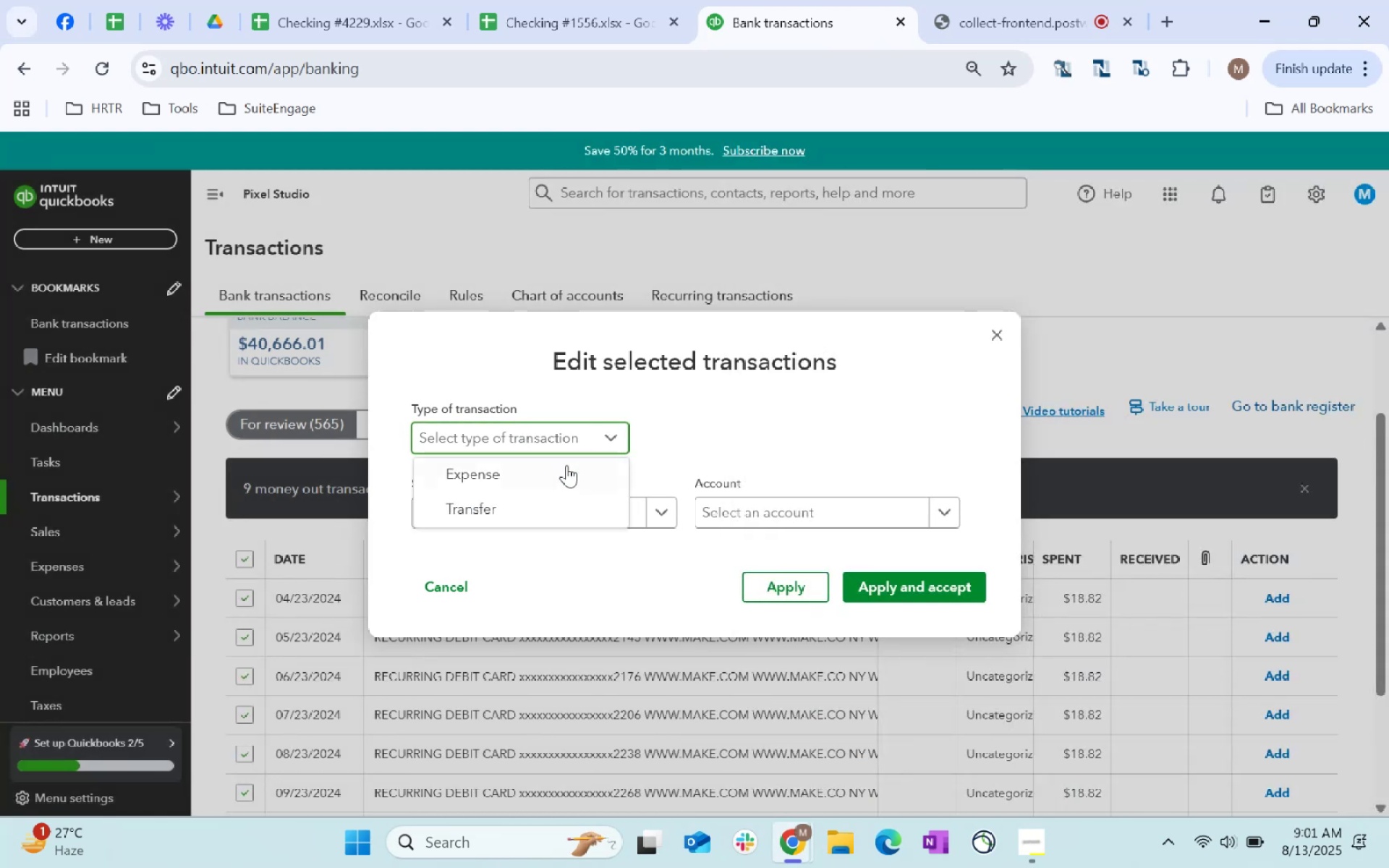 
left_click([565, 471])
 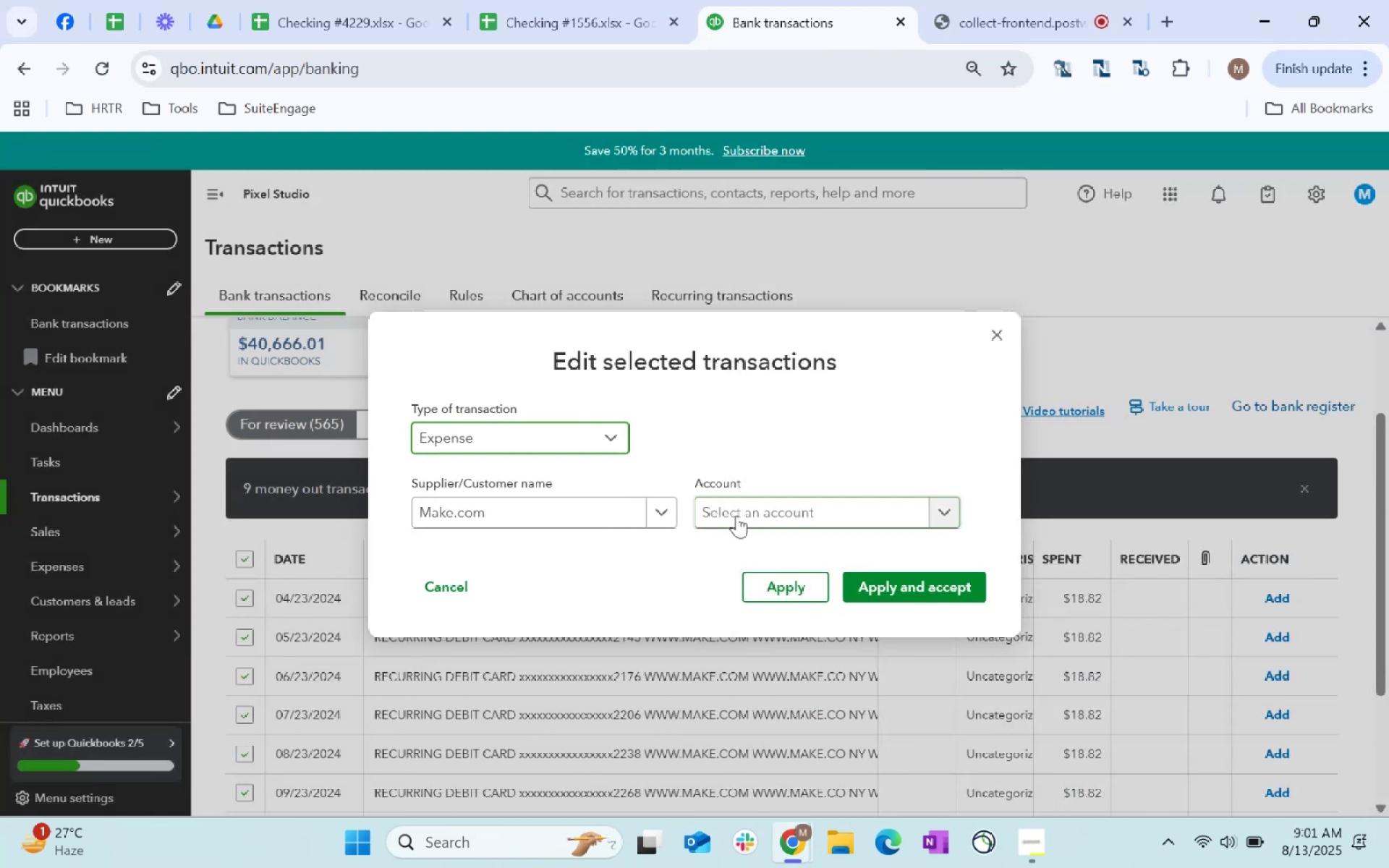 